 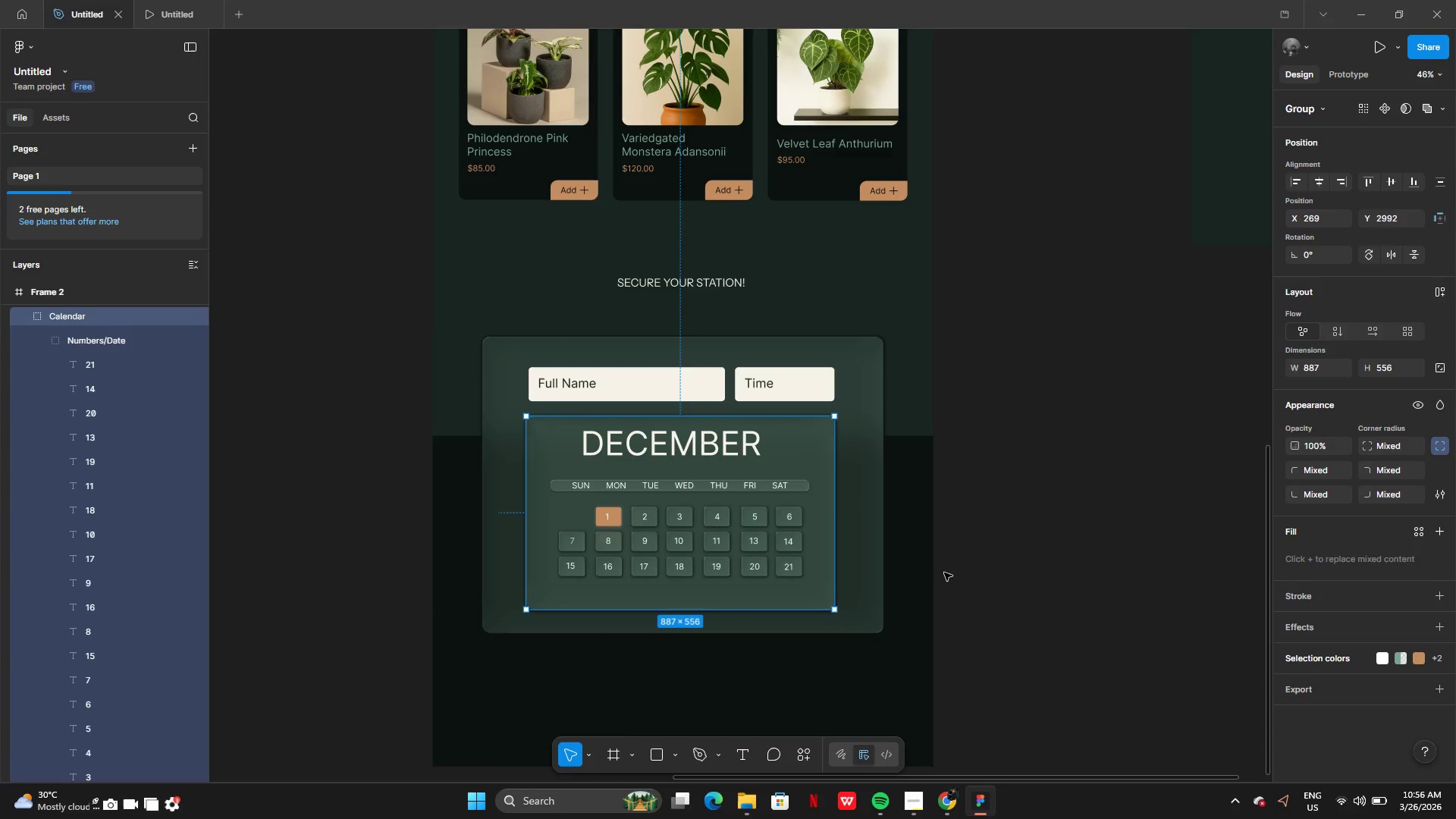 
left_click([882, 554])
 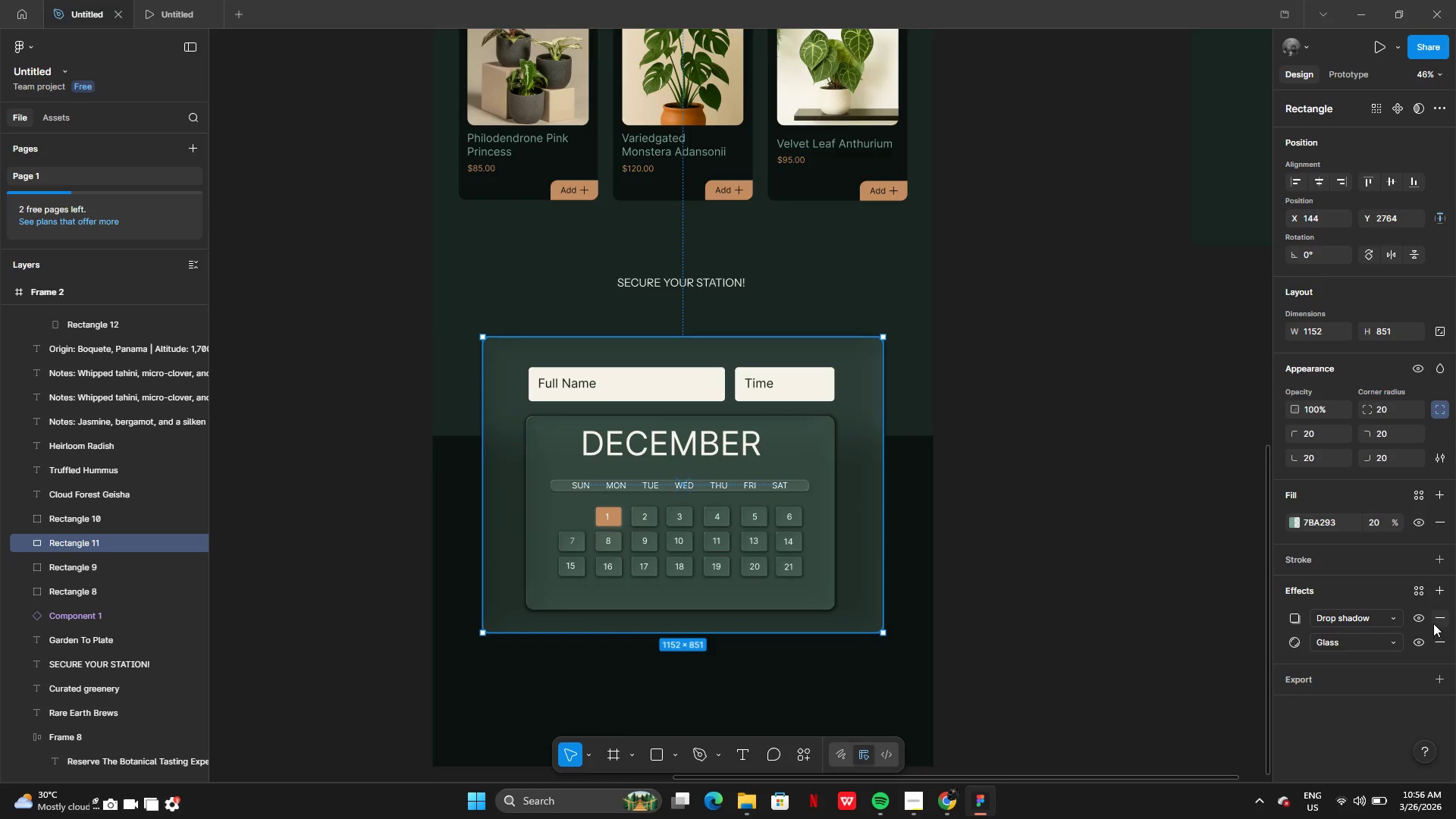 
left_click([1423, 620])
 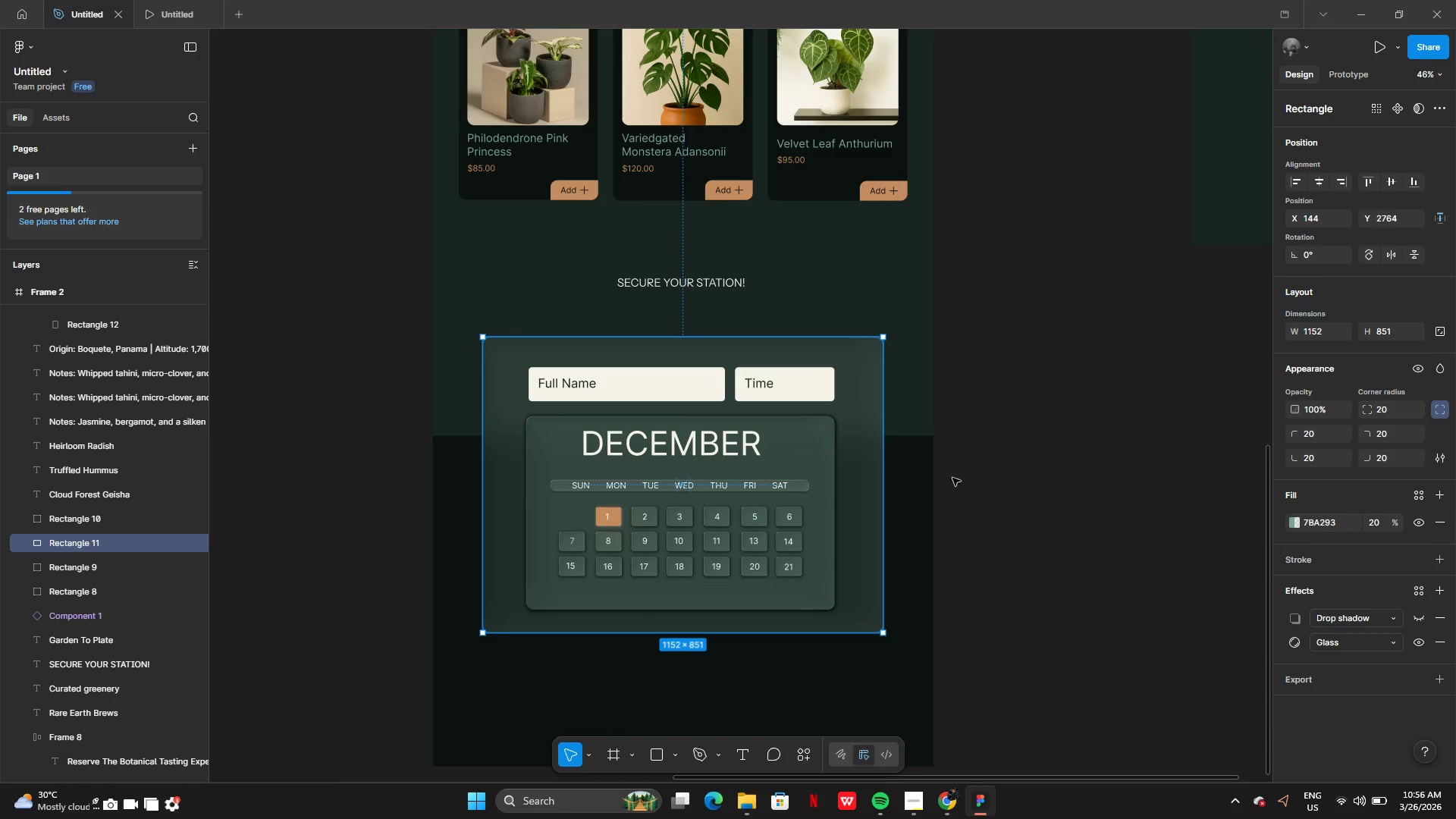 
left_click([805, 466])
 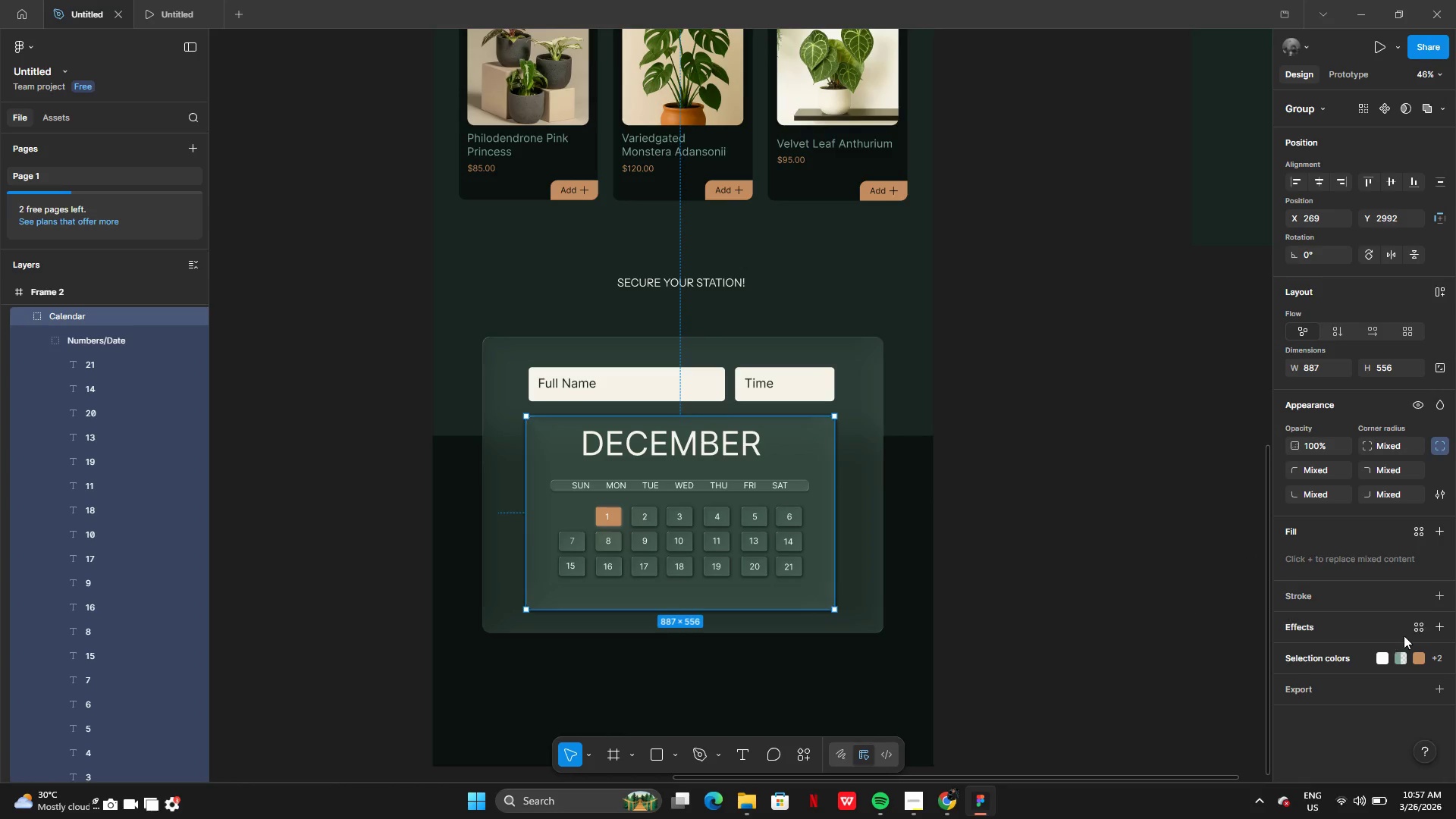 
wait(5.7)
 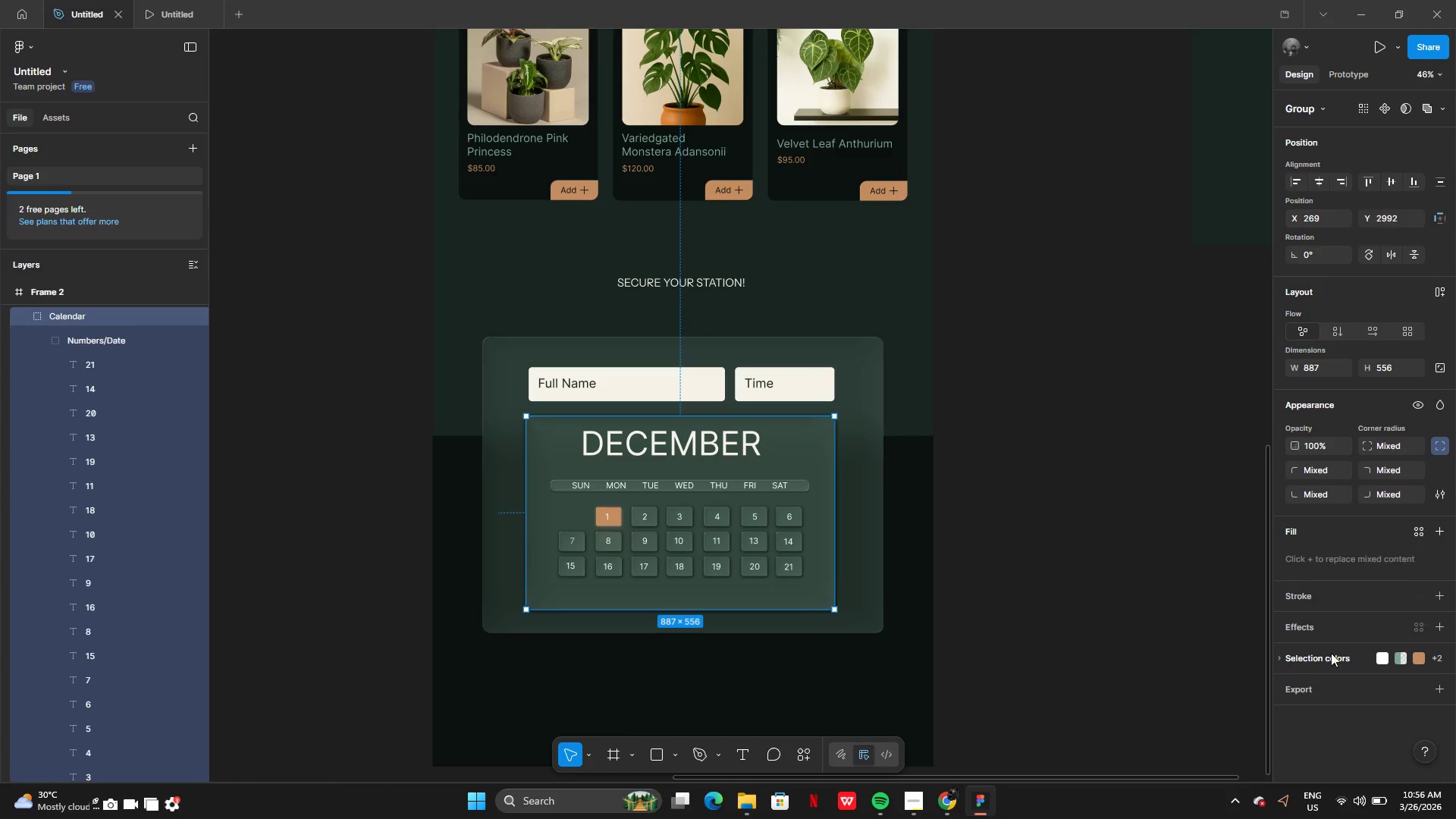 
double_click([821, 447])
 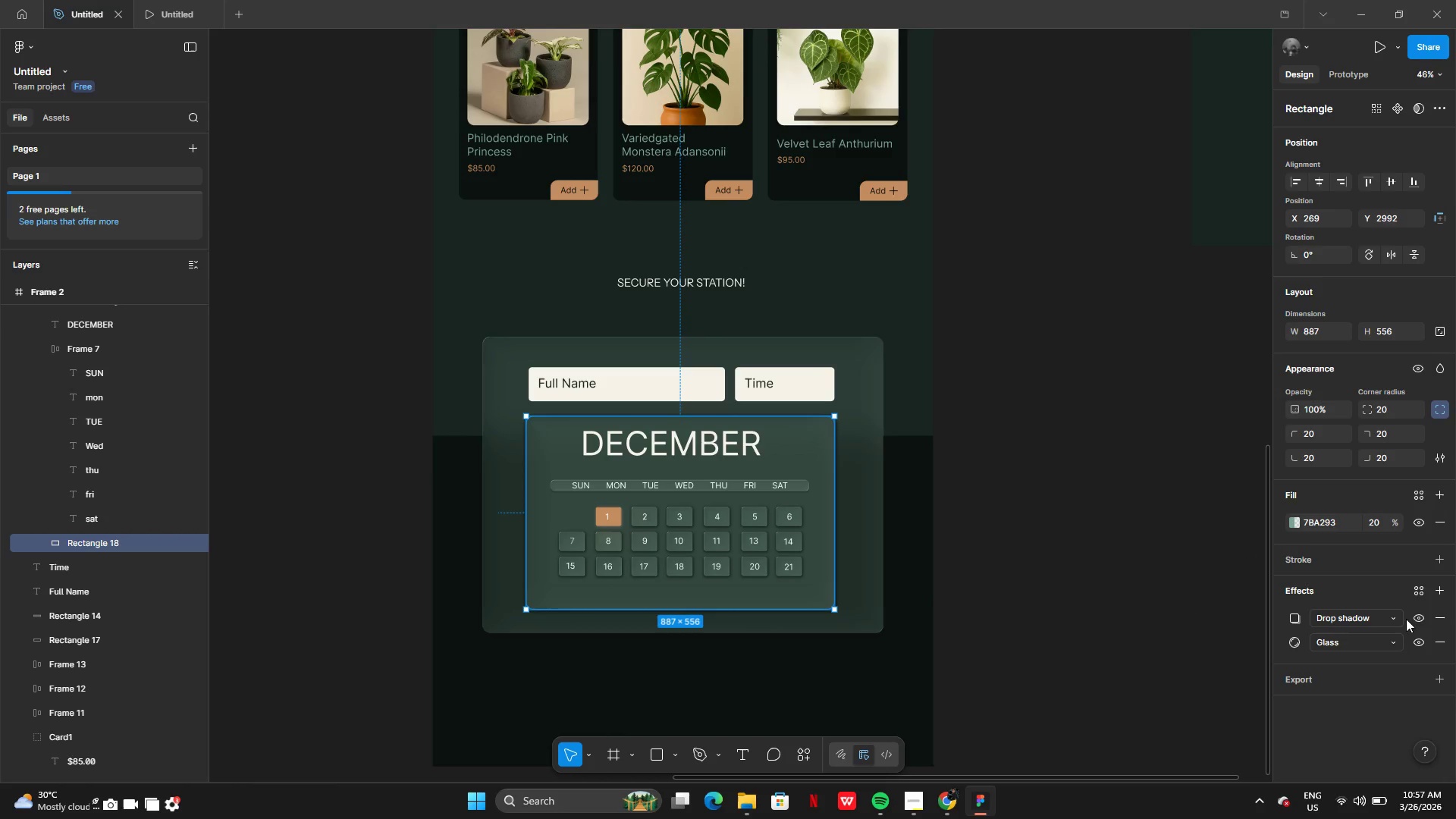 
left_click([1297, 621])
 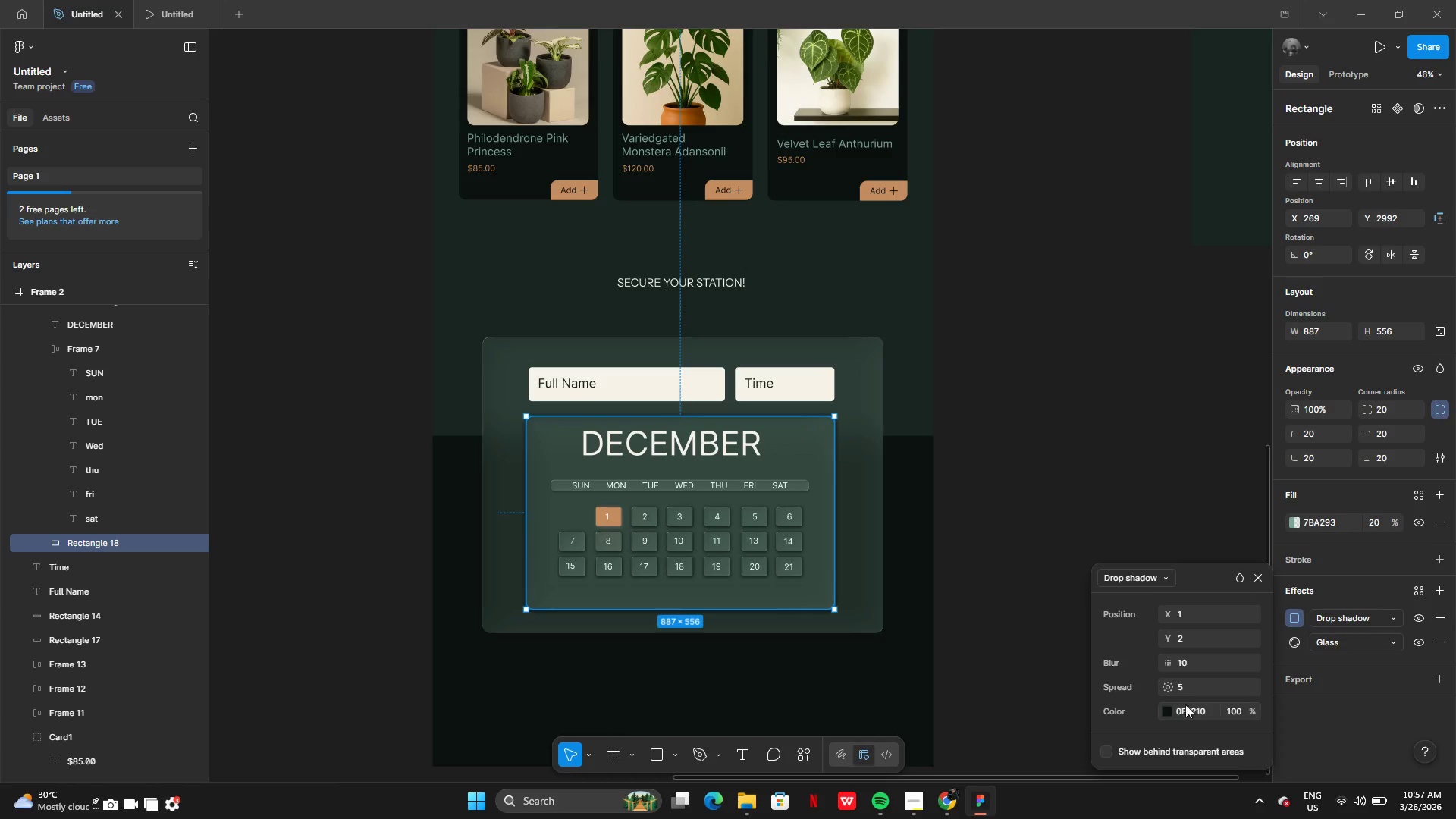 
left_click([1167, 711])
 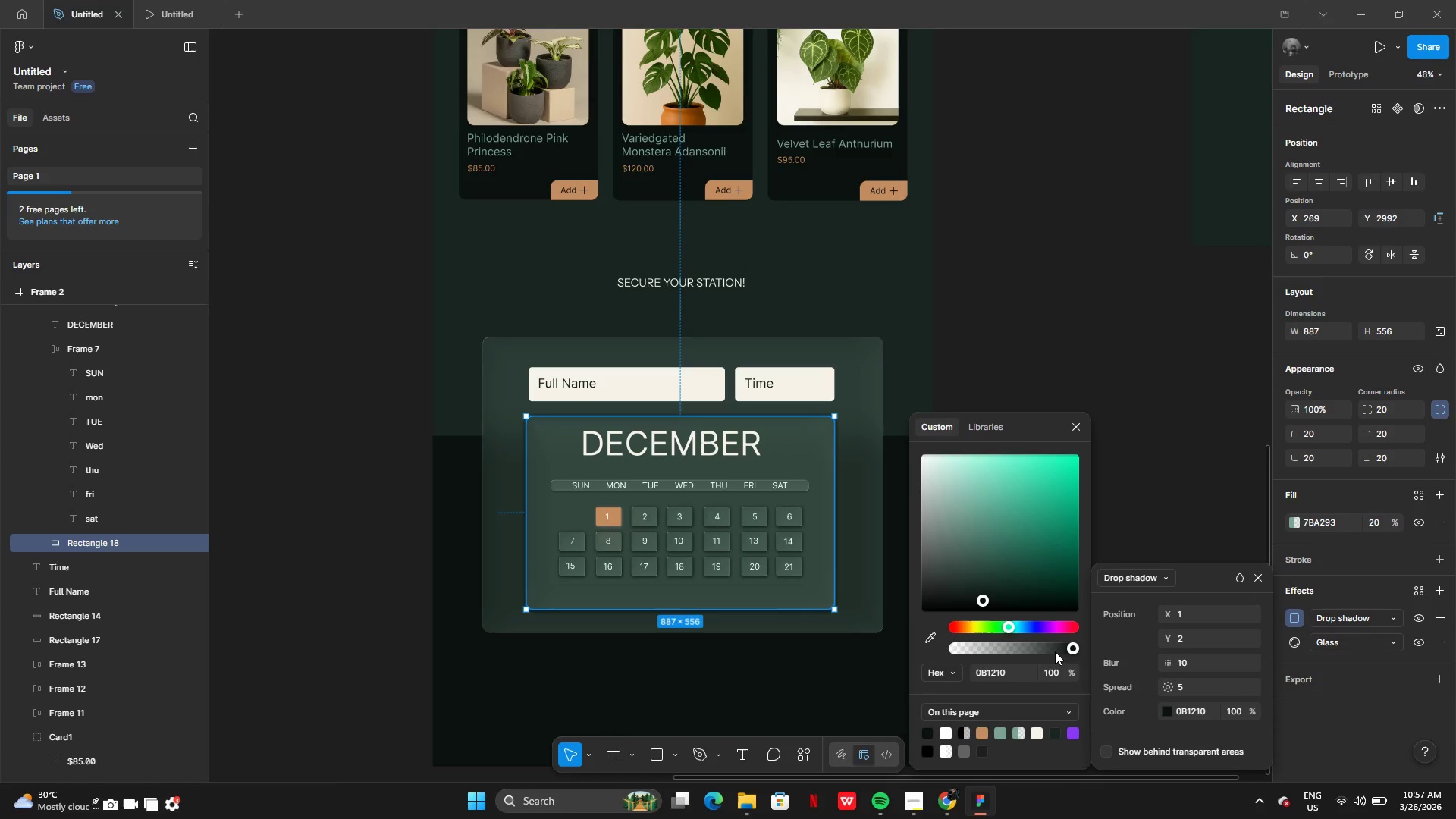 
left_click_drag(start_coordinate=[1053, 644], to_coordinate=[987, 644])
 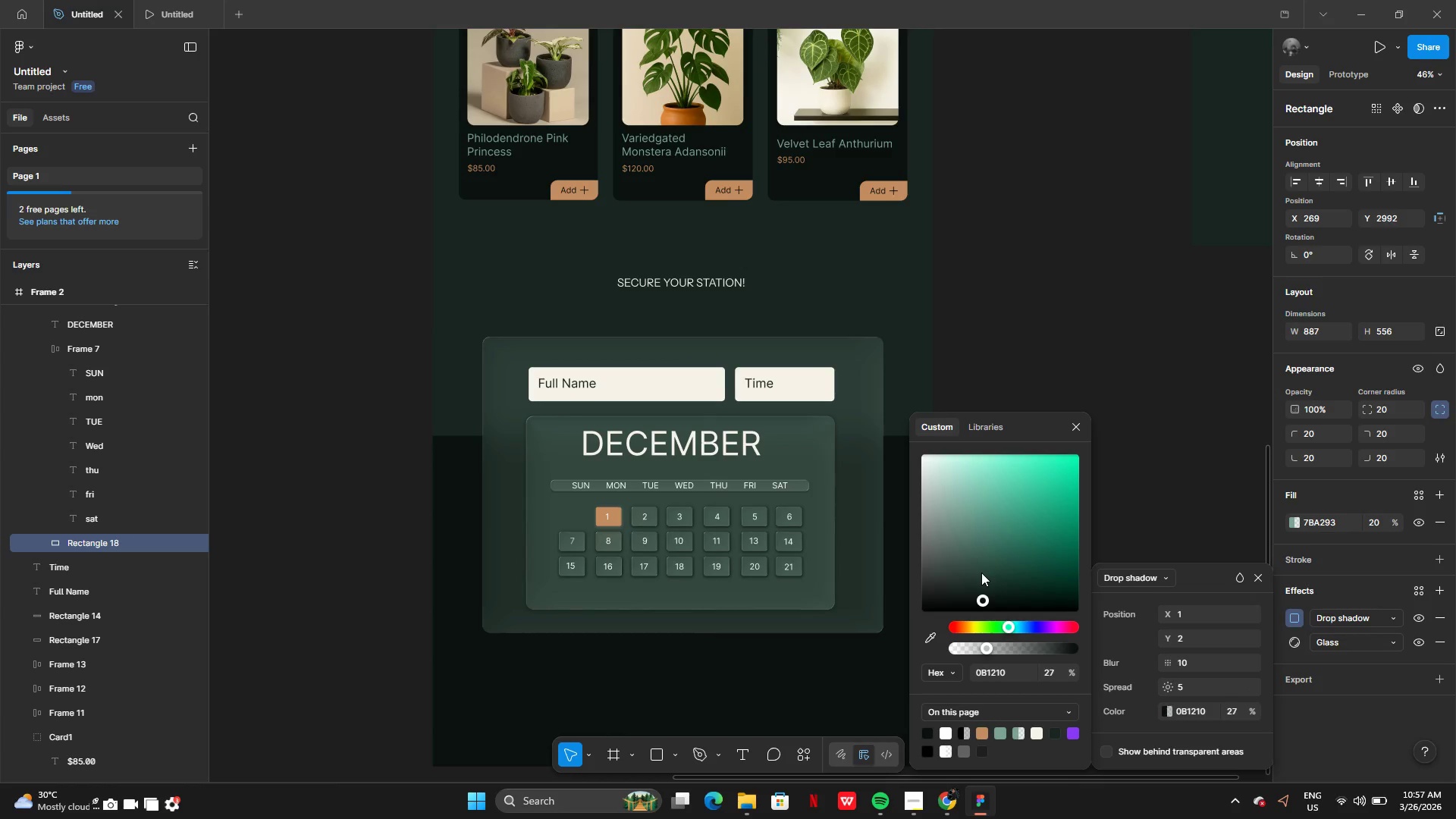 
left_click_drag(start_coordinate=[981, 573], to_coordinate=[912, 622])
 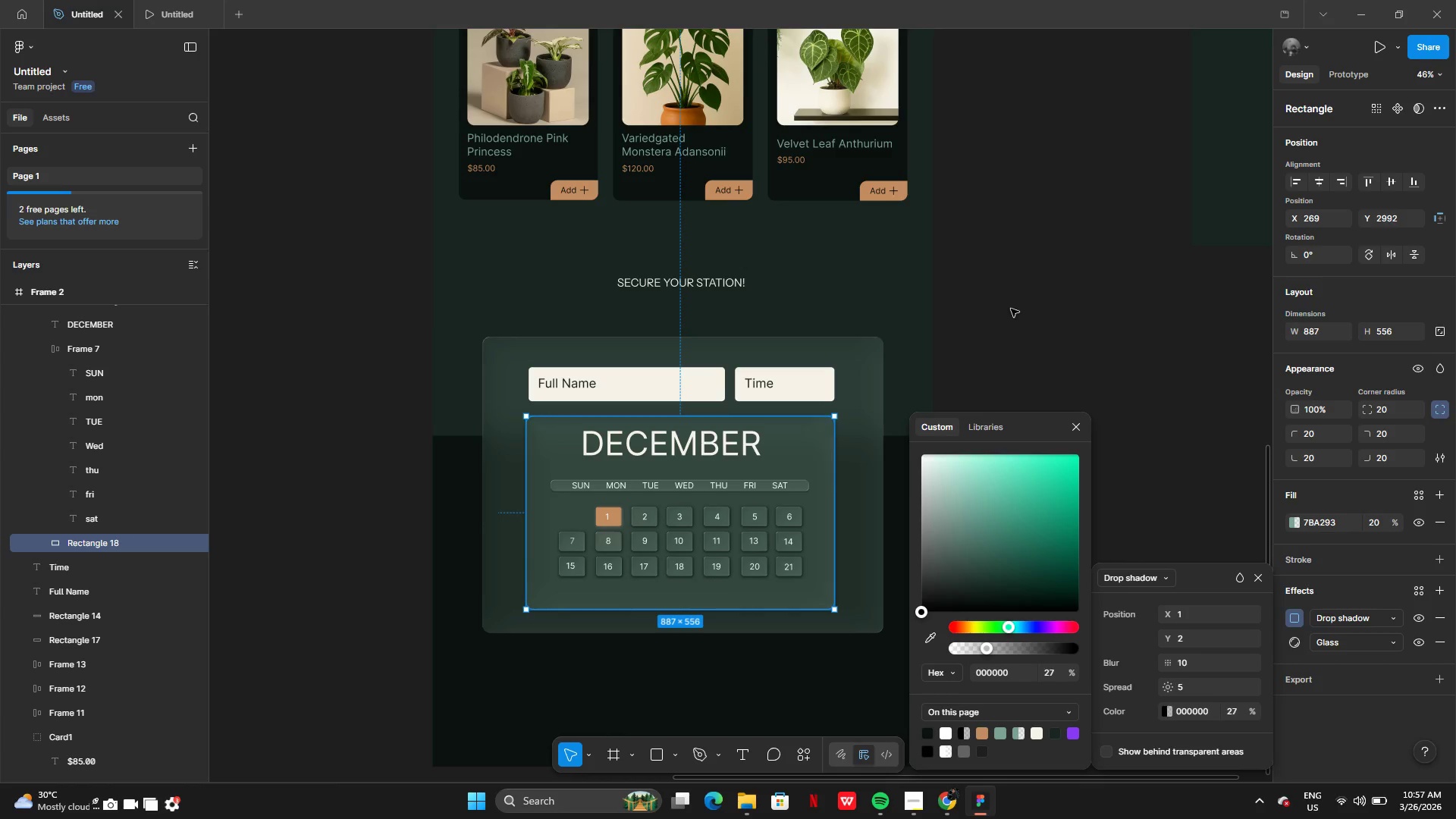 
left_click([1011, 309])
 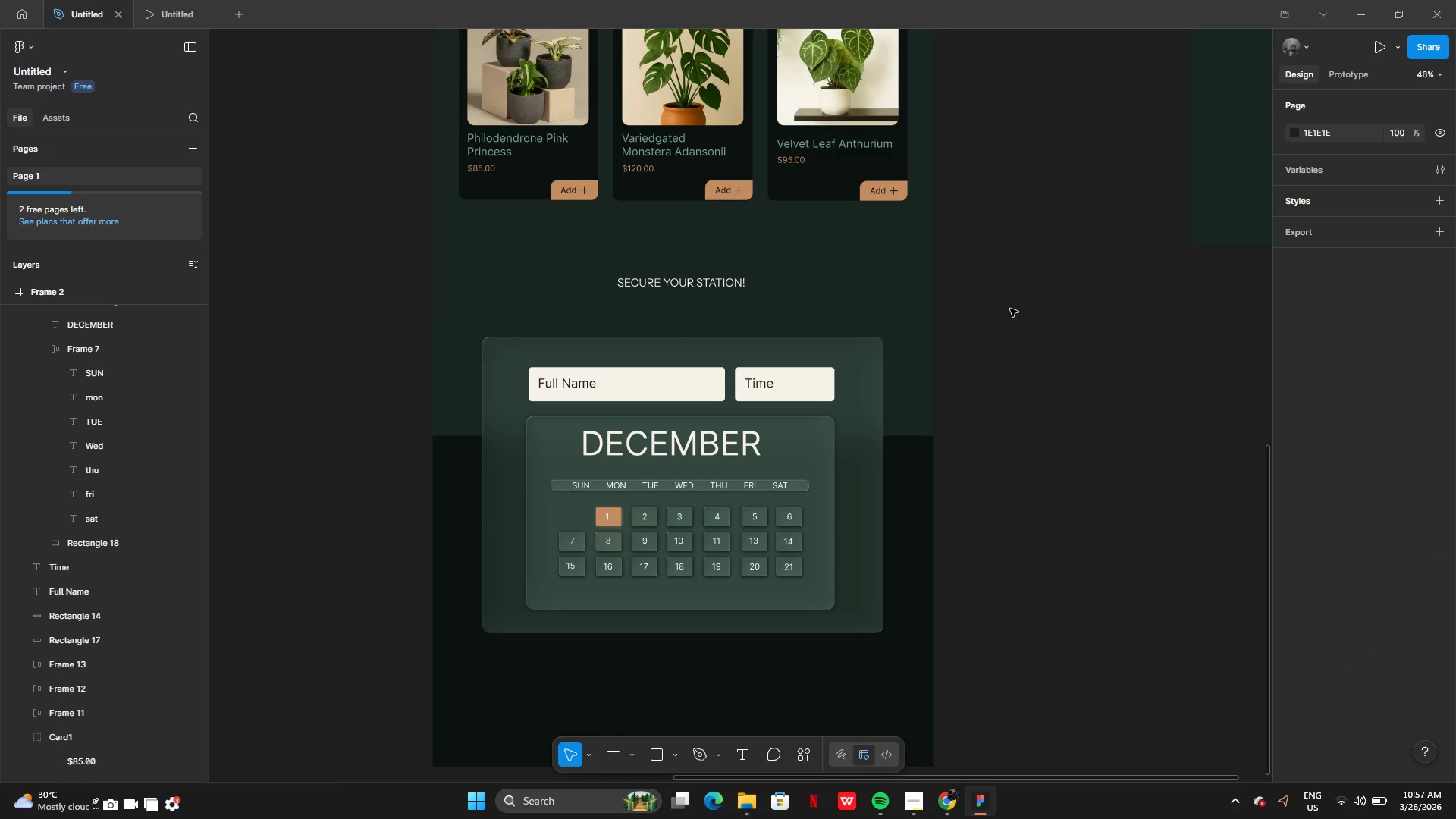 
wait(7.7)
 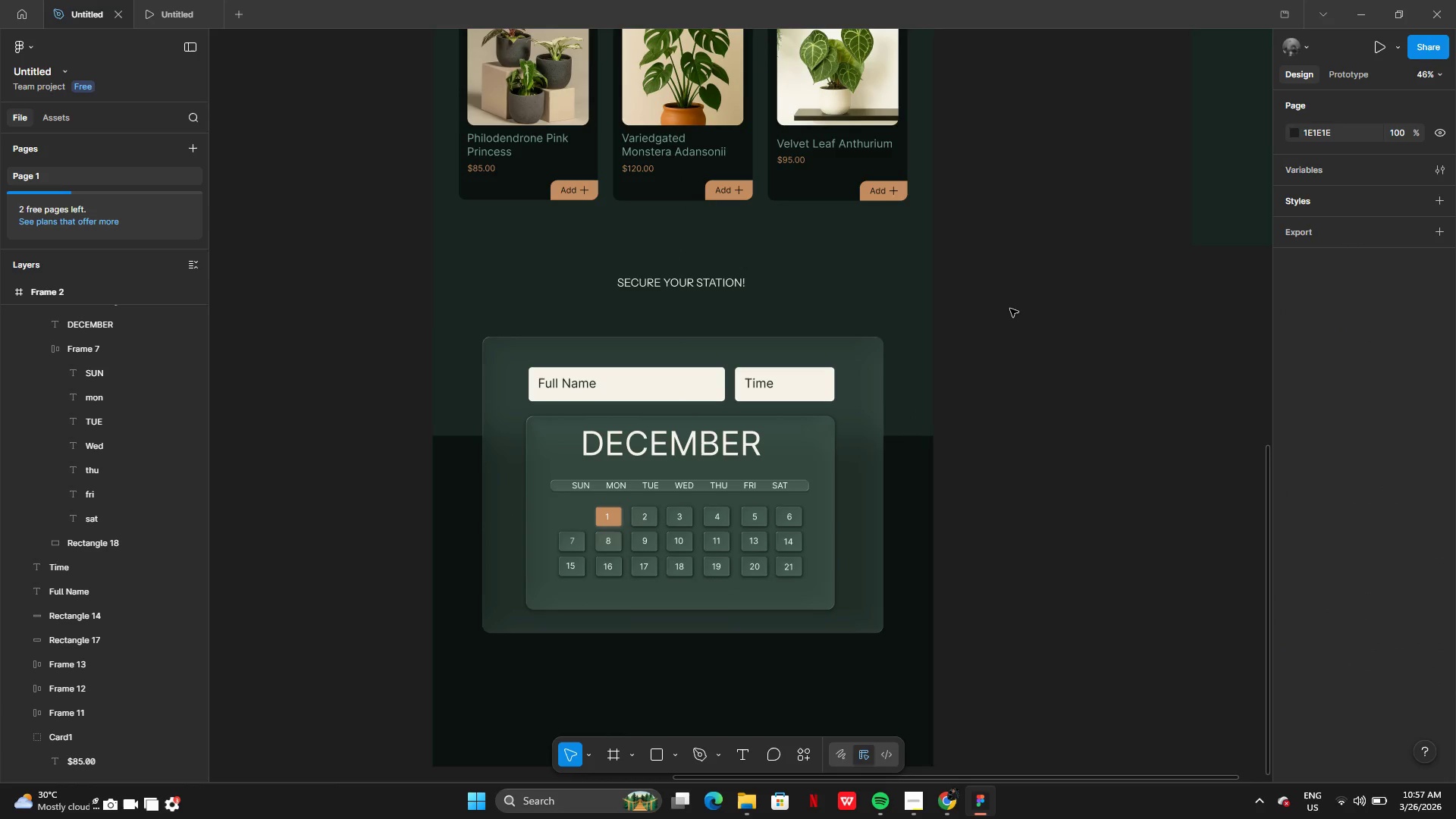 
left_click_drag(start_coordinate=[699, 281], to_coordinate=[710, 313])
 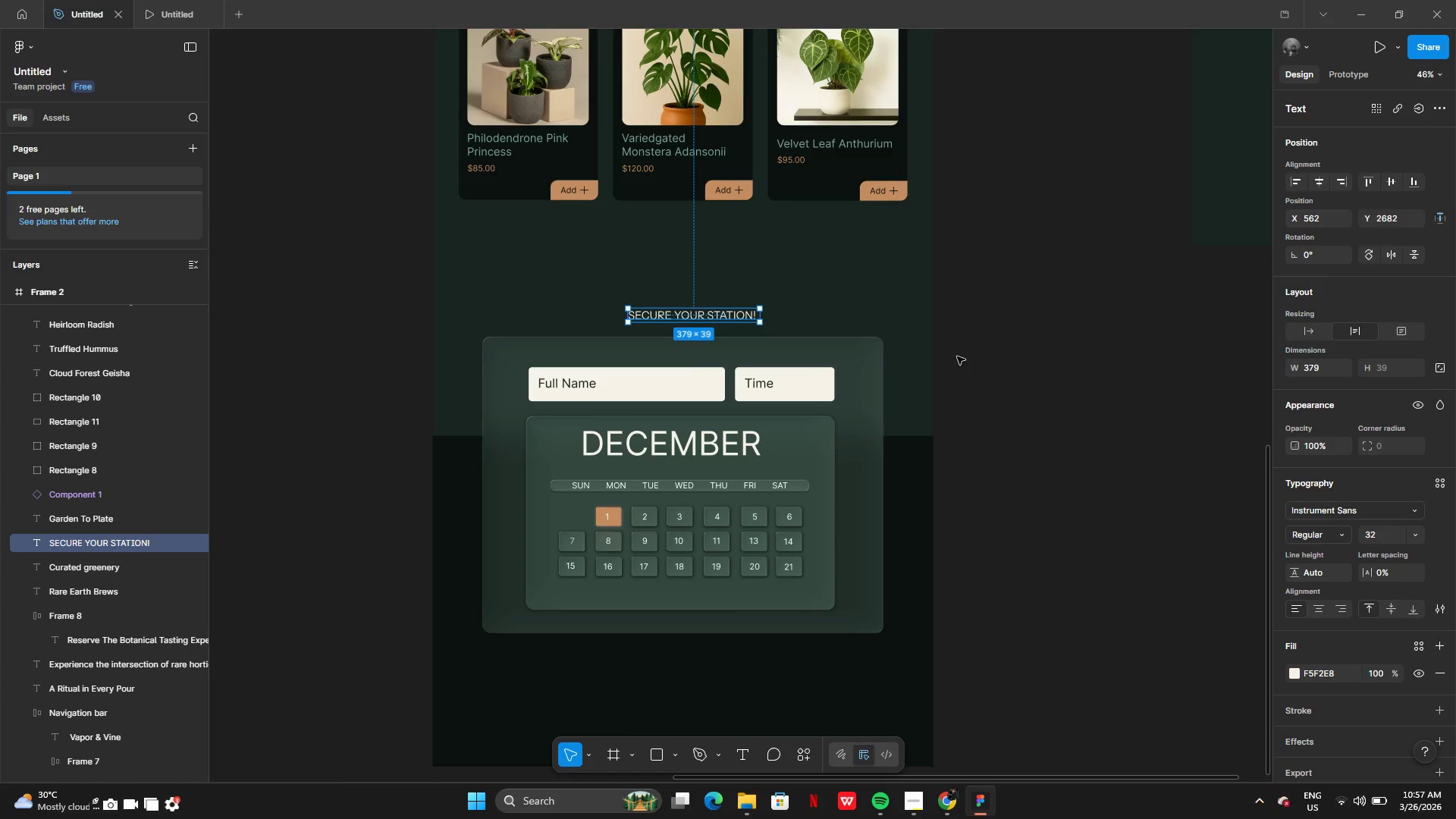 
left_click([957, 356])
 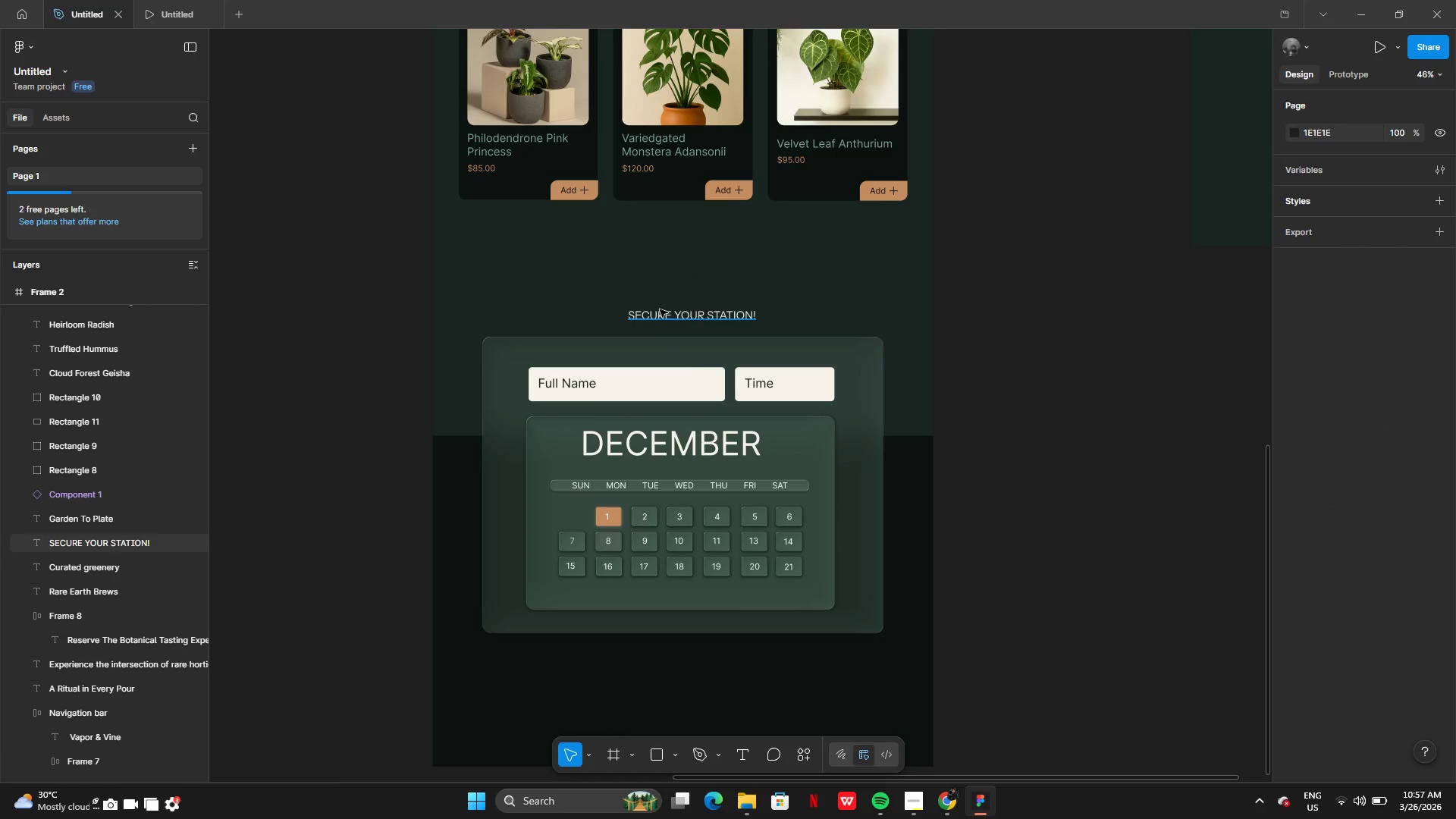 
left_click([689, 309])
 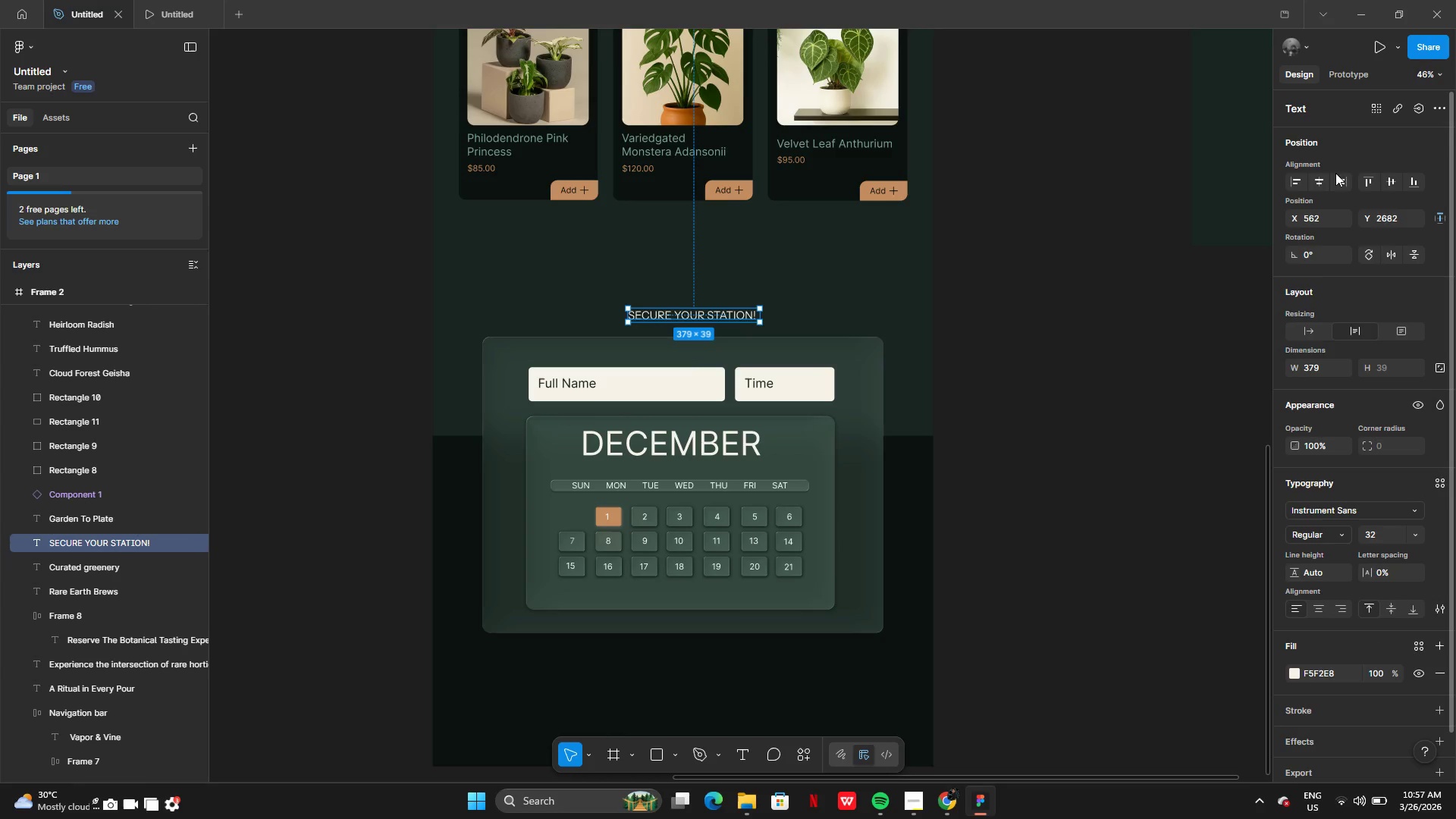 
left_click([1323, 183])
 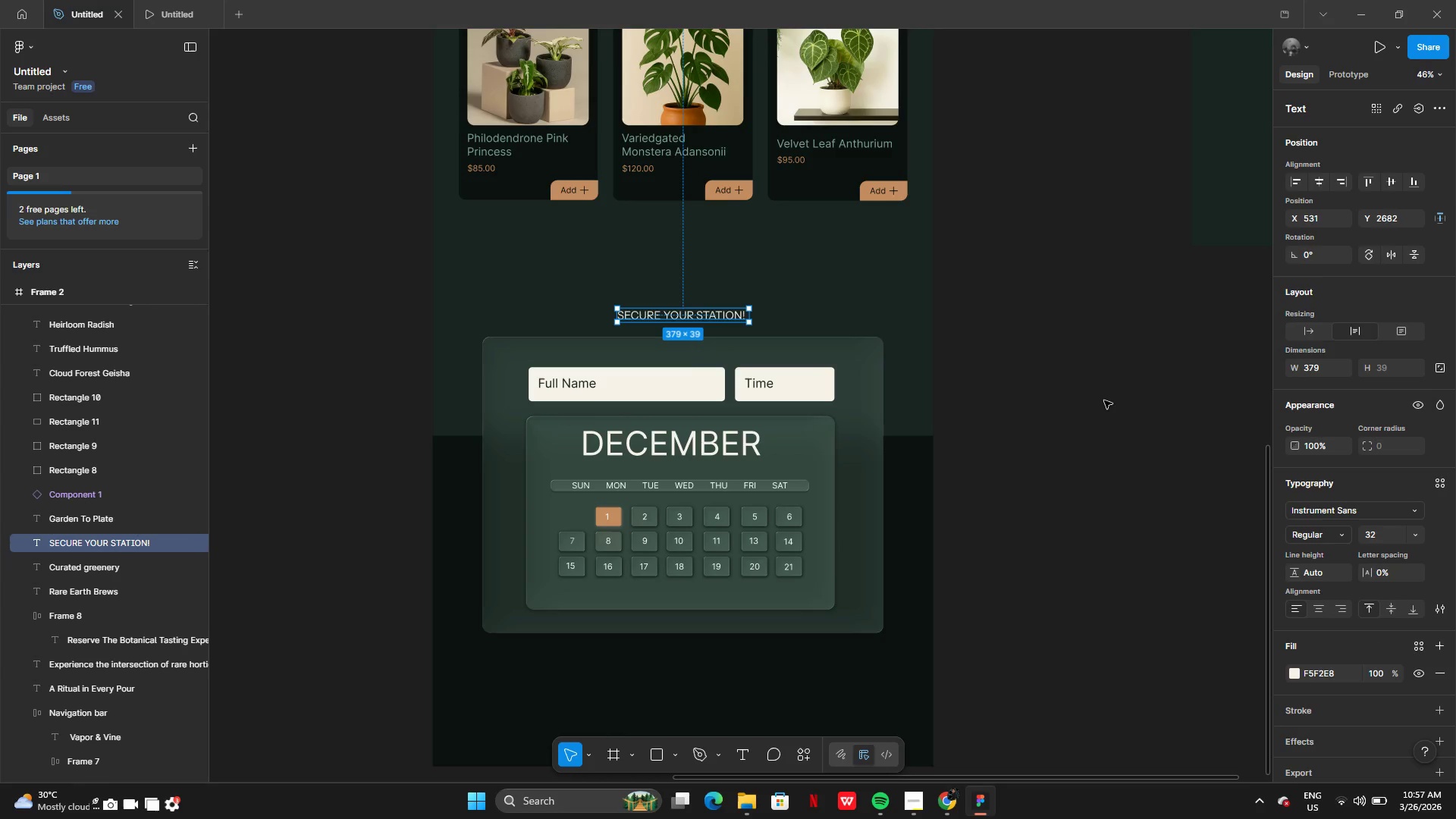 
left_click([1104, 400])
 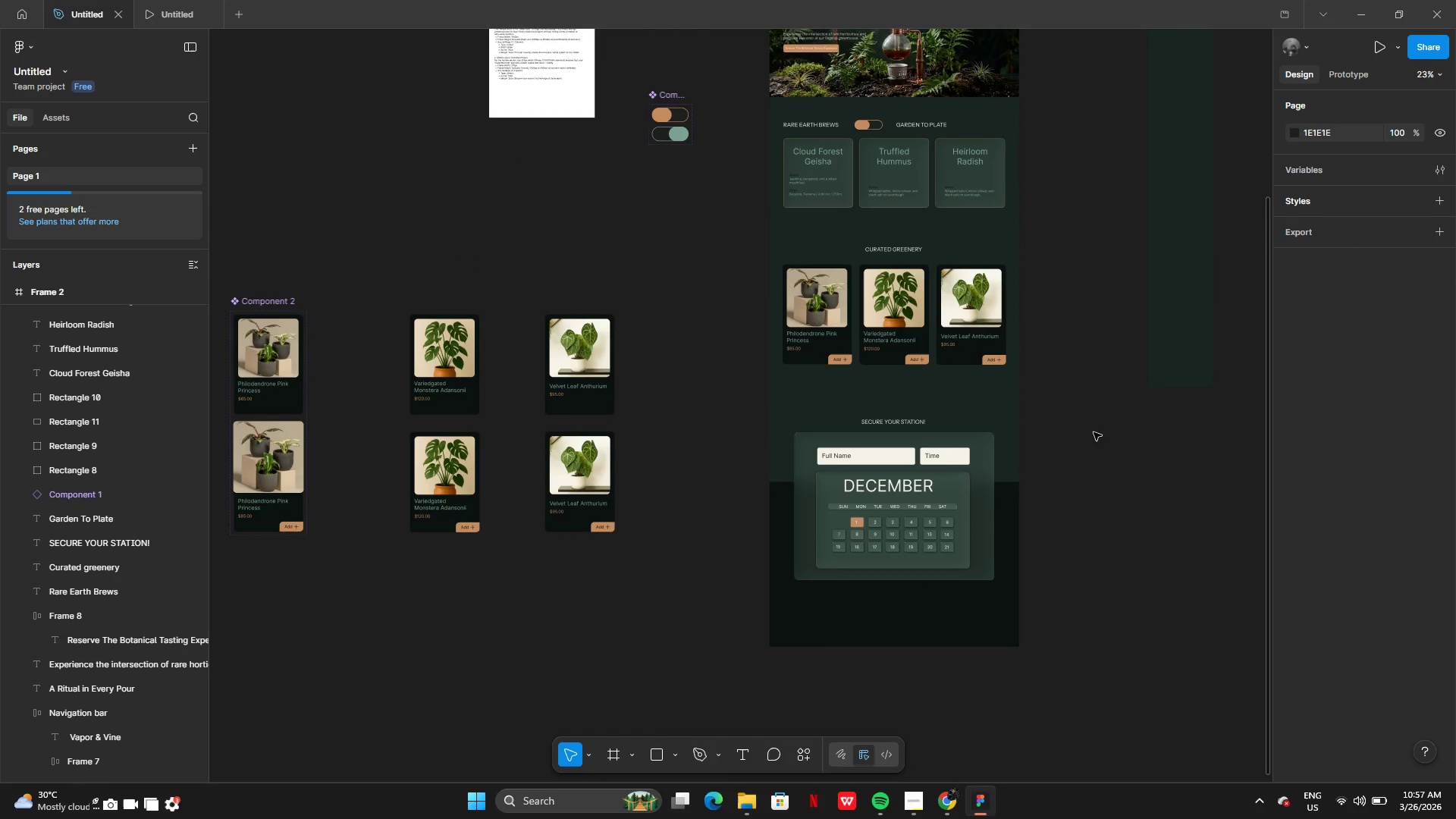 
left_click([986, 608])
 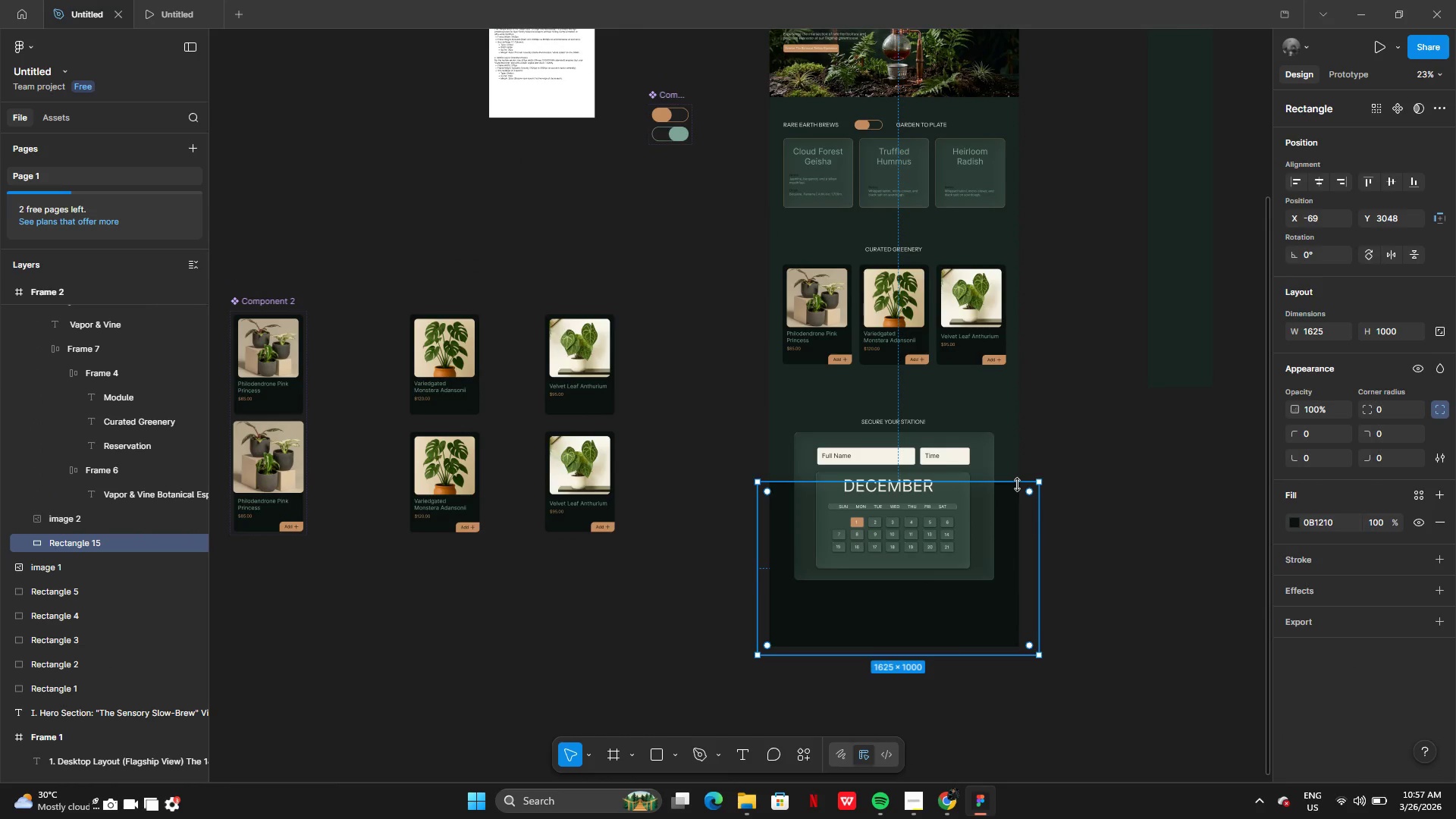 
left_click_drag(start_coordinate=[1018, 485], to_coordinate=[1023, 512])
 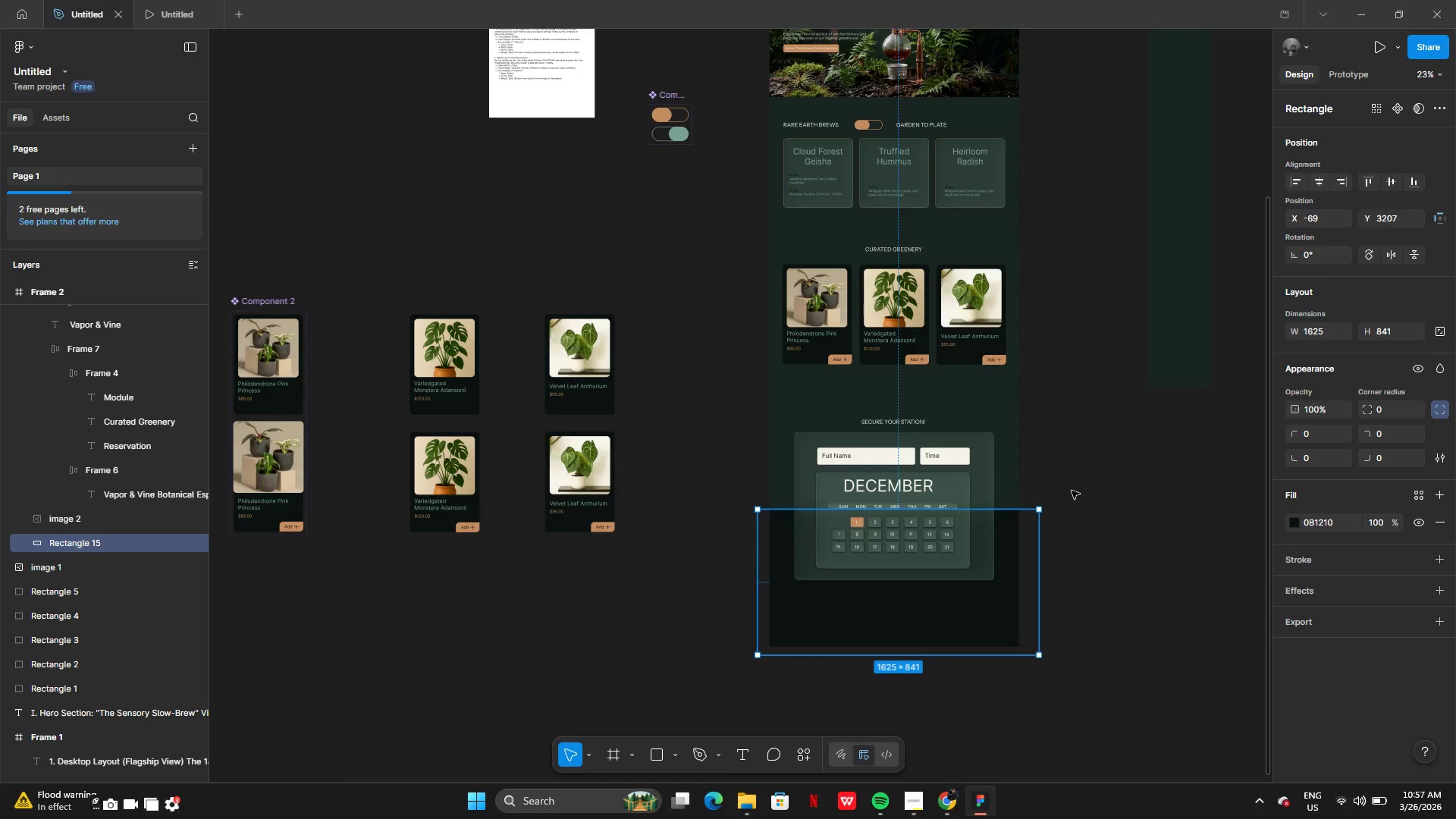 
left_click([1072, 491])
 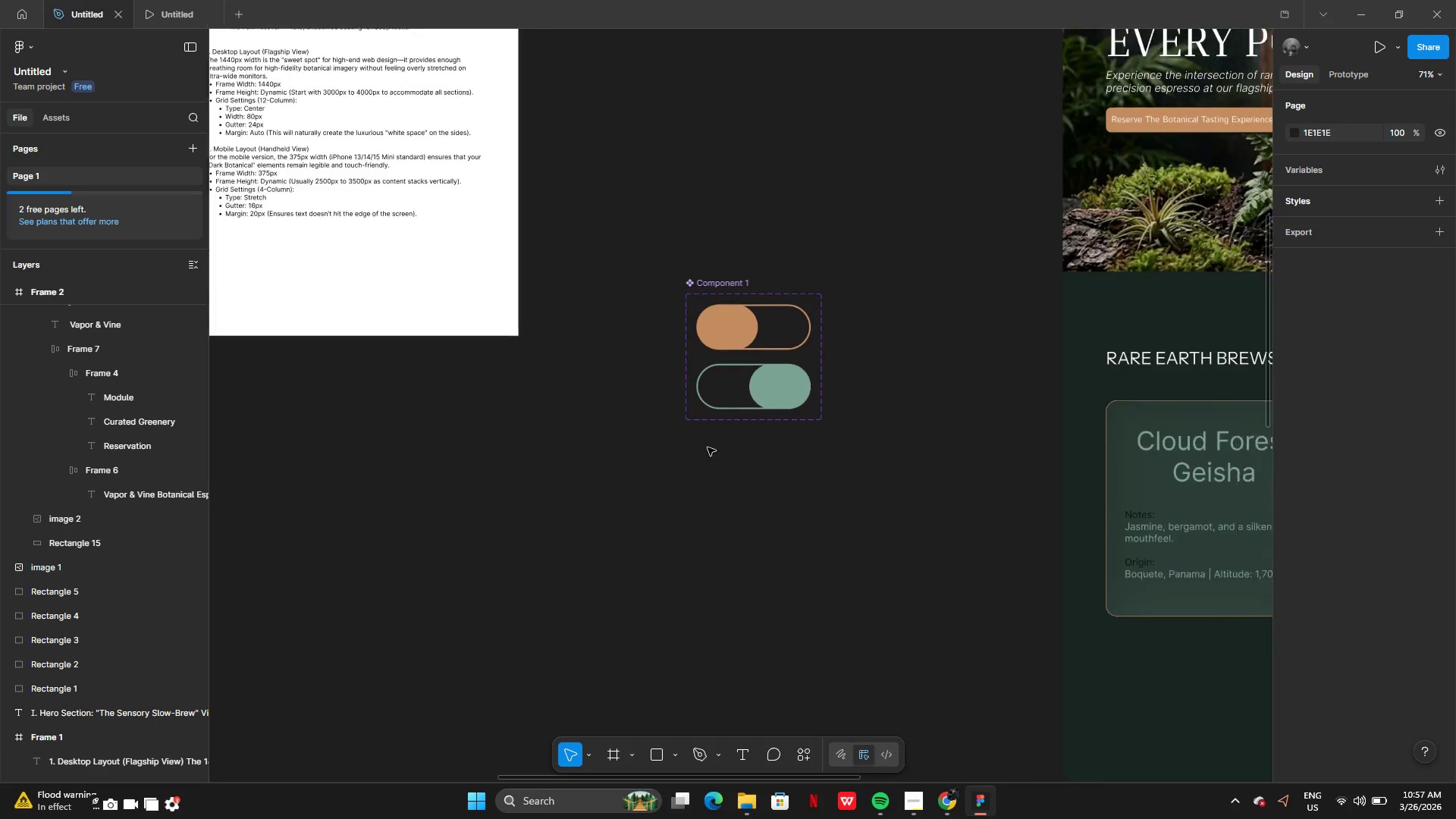 
wait(18.66)
 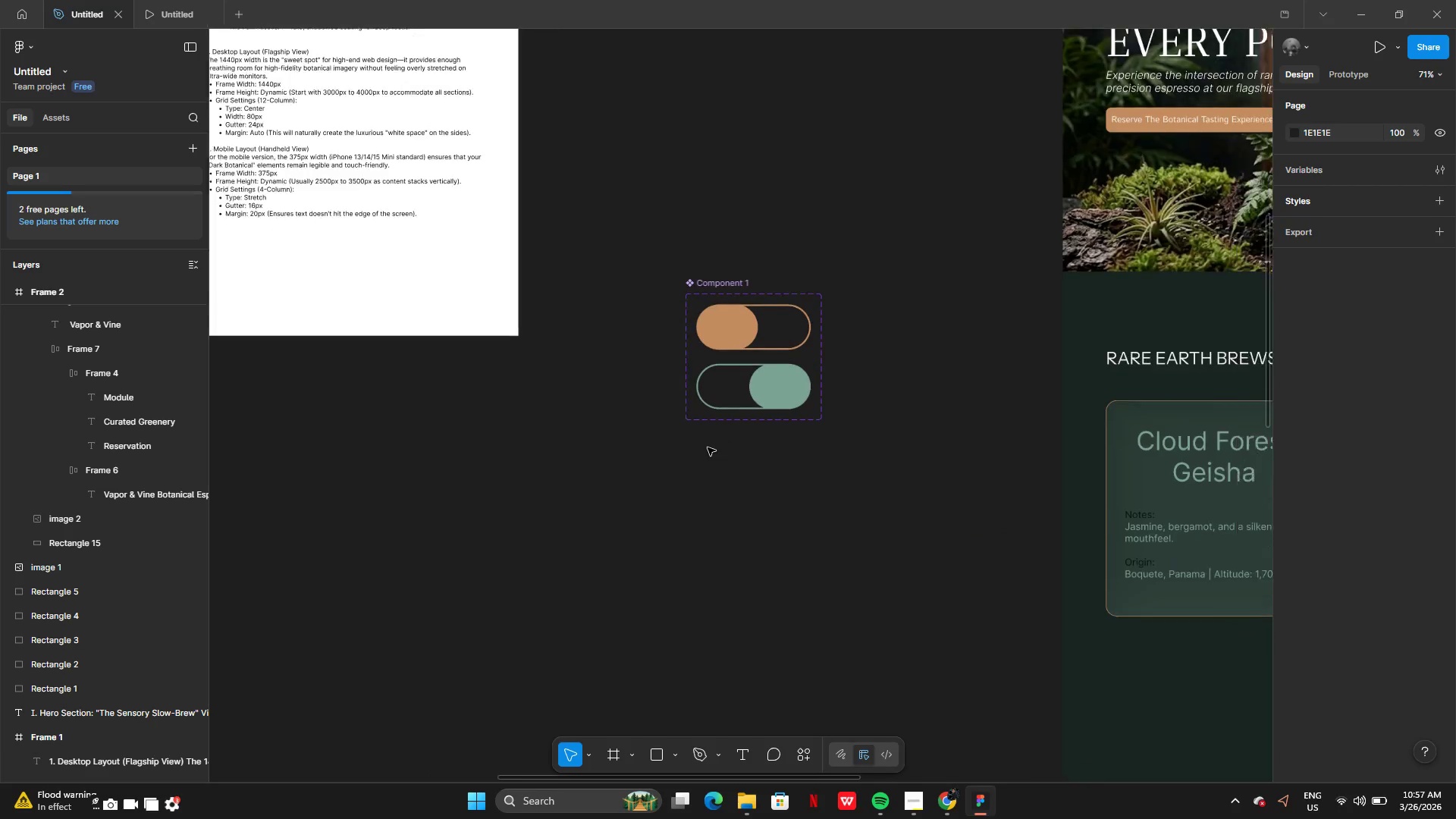 
left_click_drag(start_coordinate=[782, 548], to_coordinate=[783, 617])
 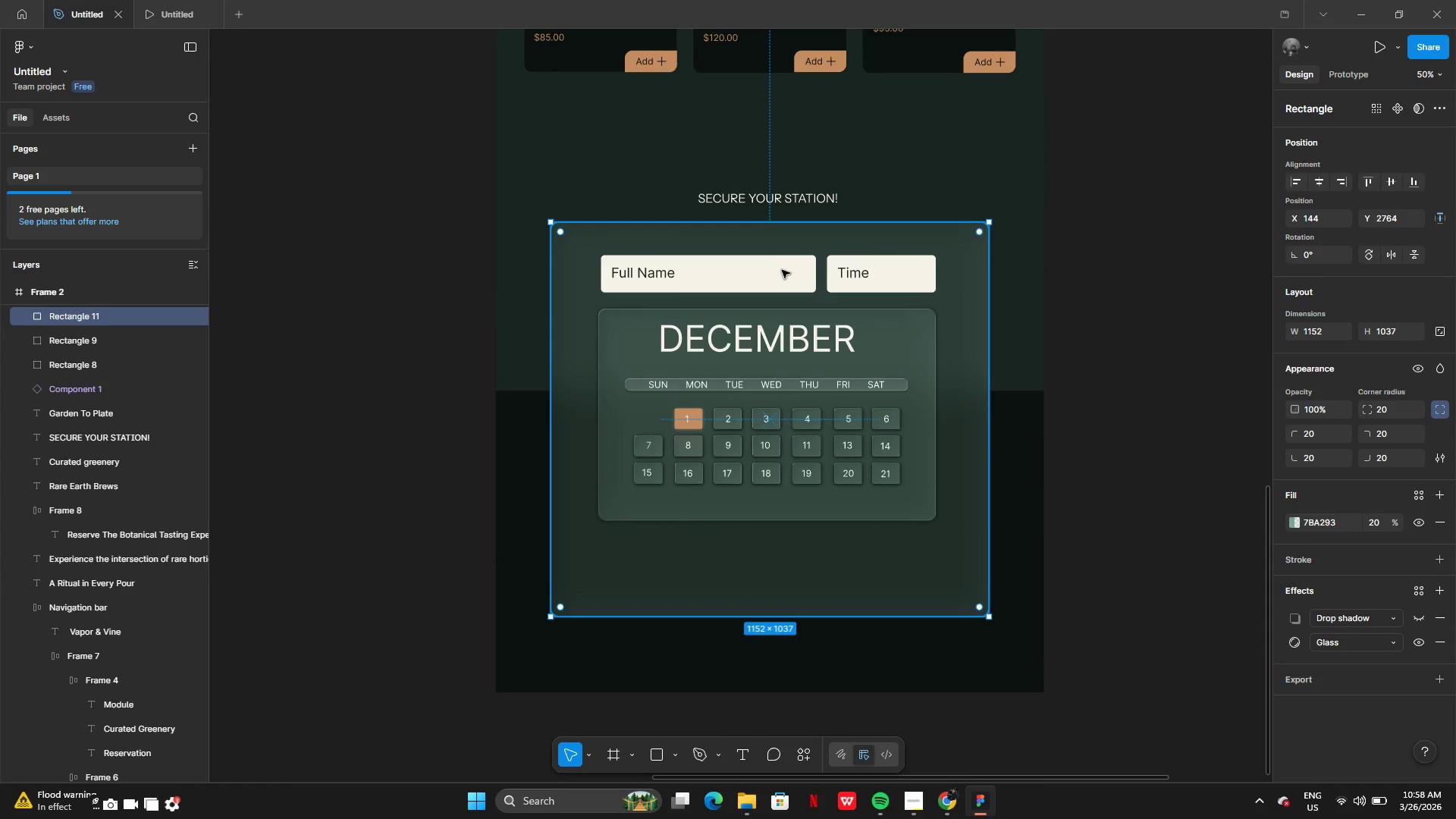 
left_click([780, 271])
 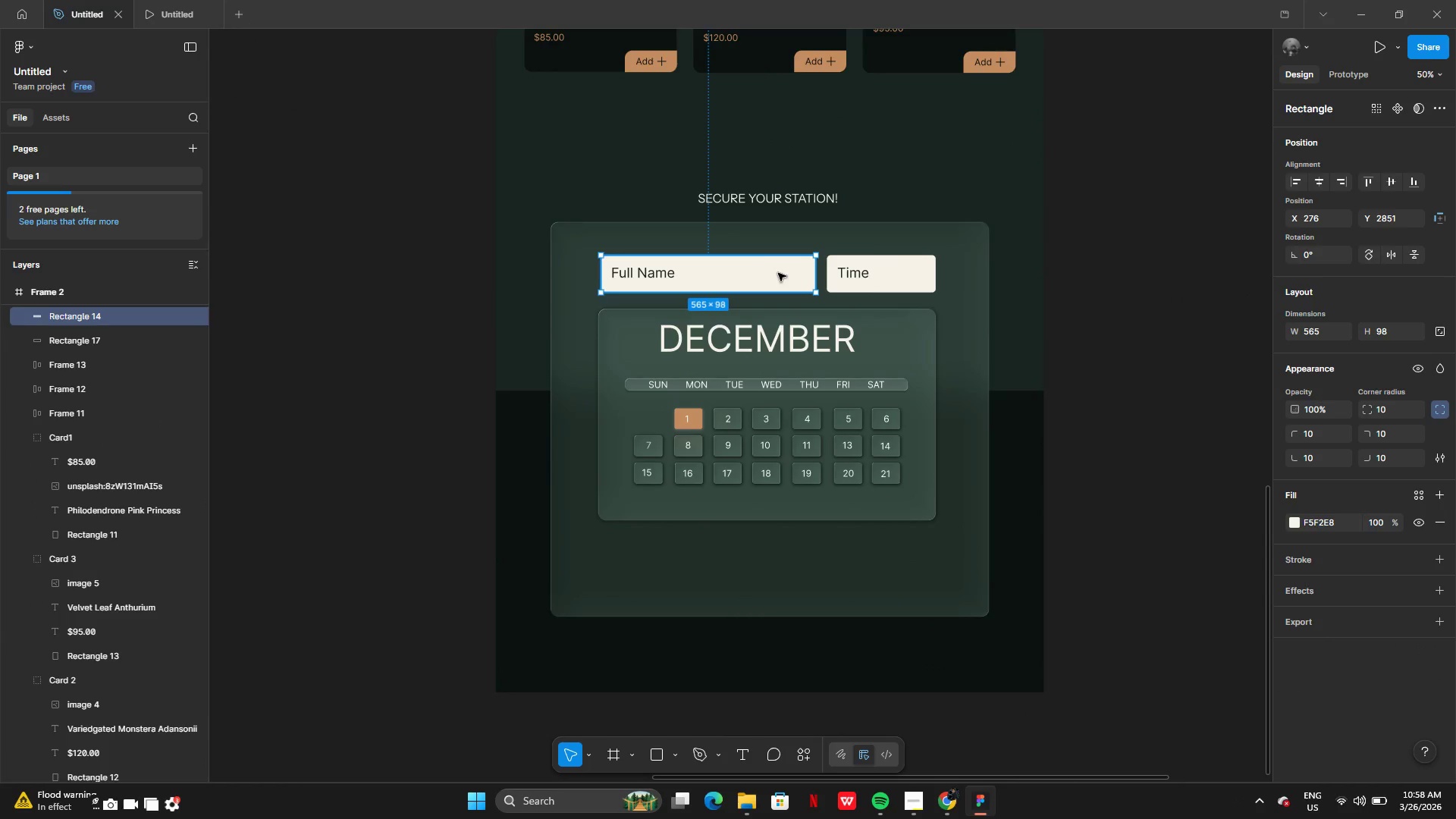 
hold_key(key=AltLeft, duration=0.45)
left_click_drag(start_coordinate=[767, 274], to_coordinate=[763, 309])
 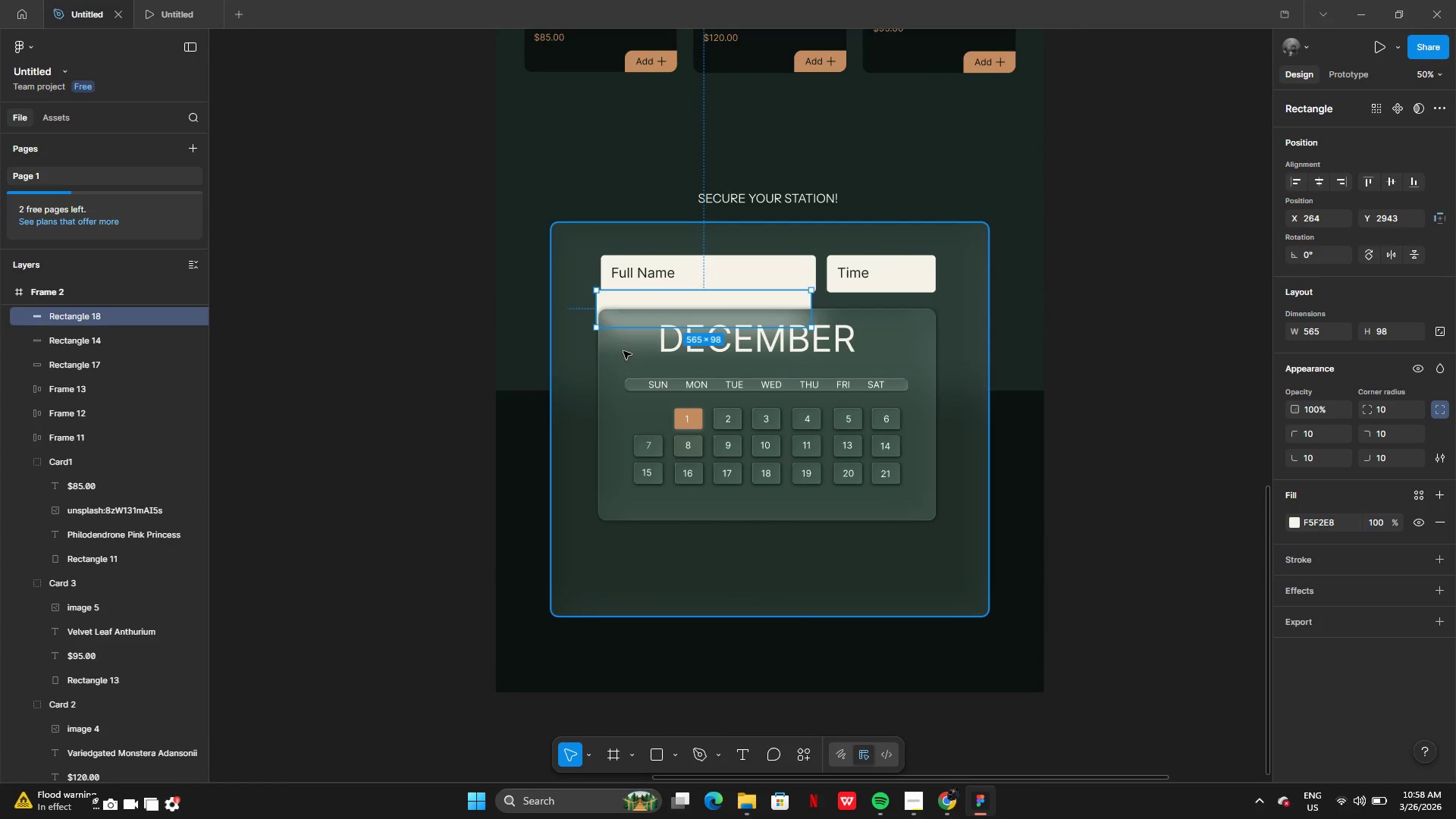 
left_click([804, 362])
 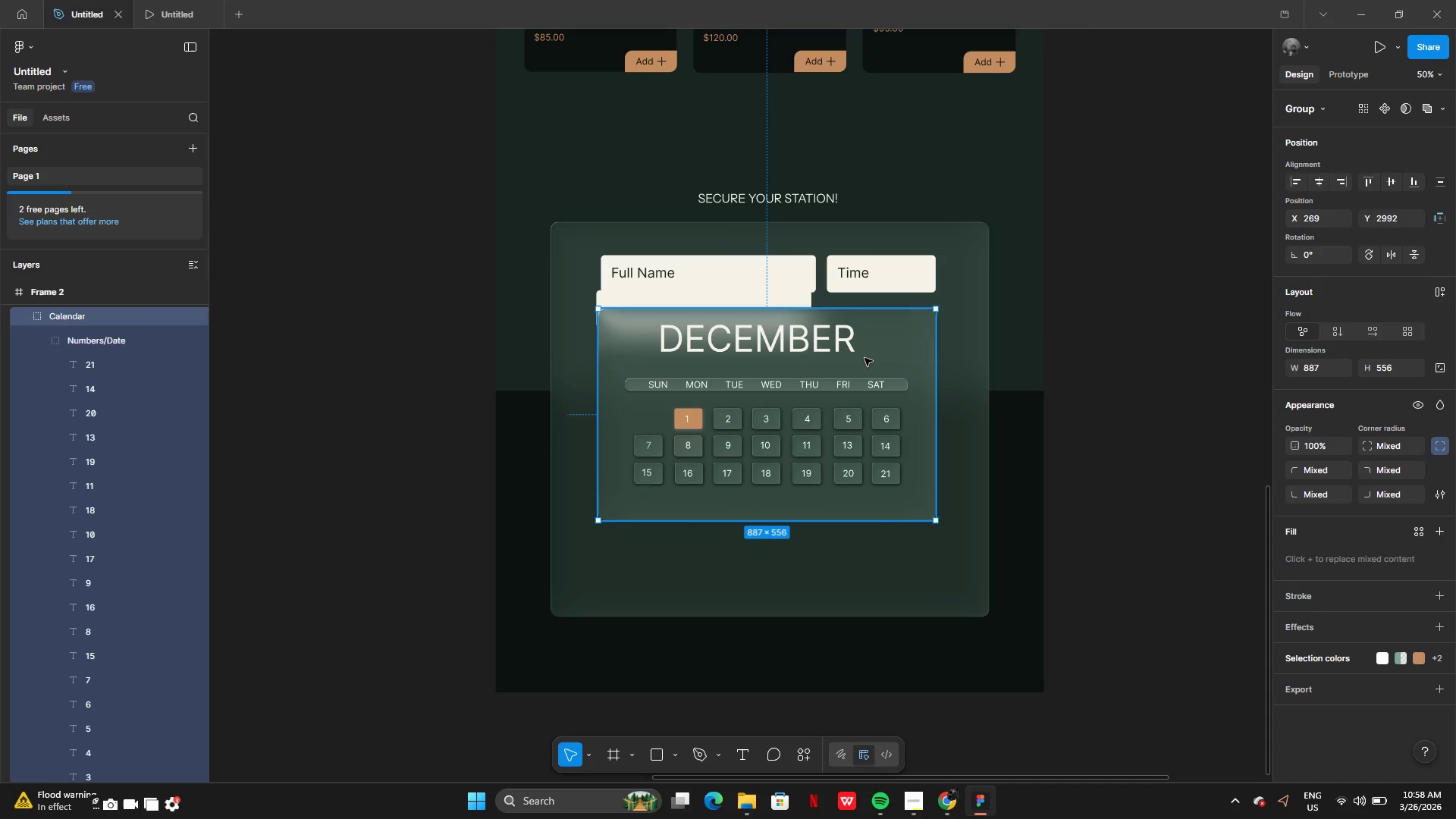 
left_click_drag(start_coordinate=[864, 357], to_coordinate=[861, 424])
 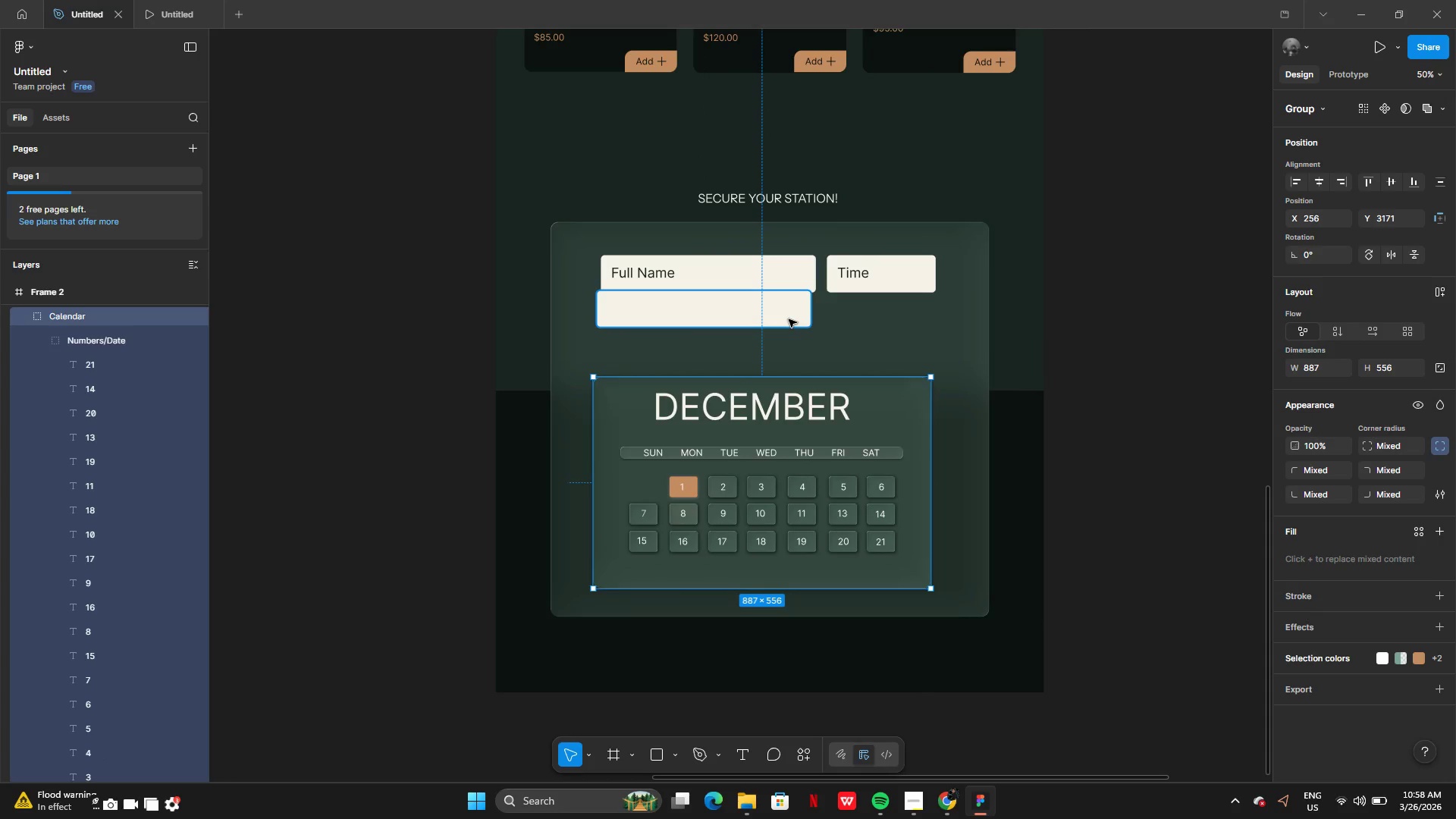 
left_click([789, 319])
 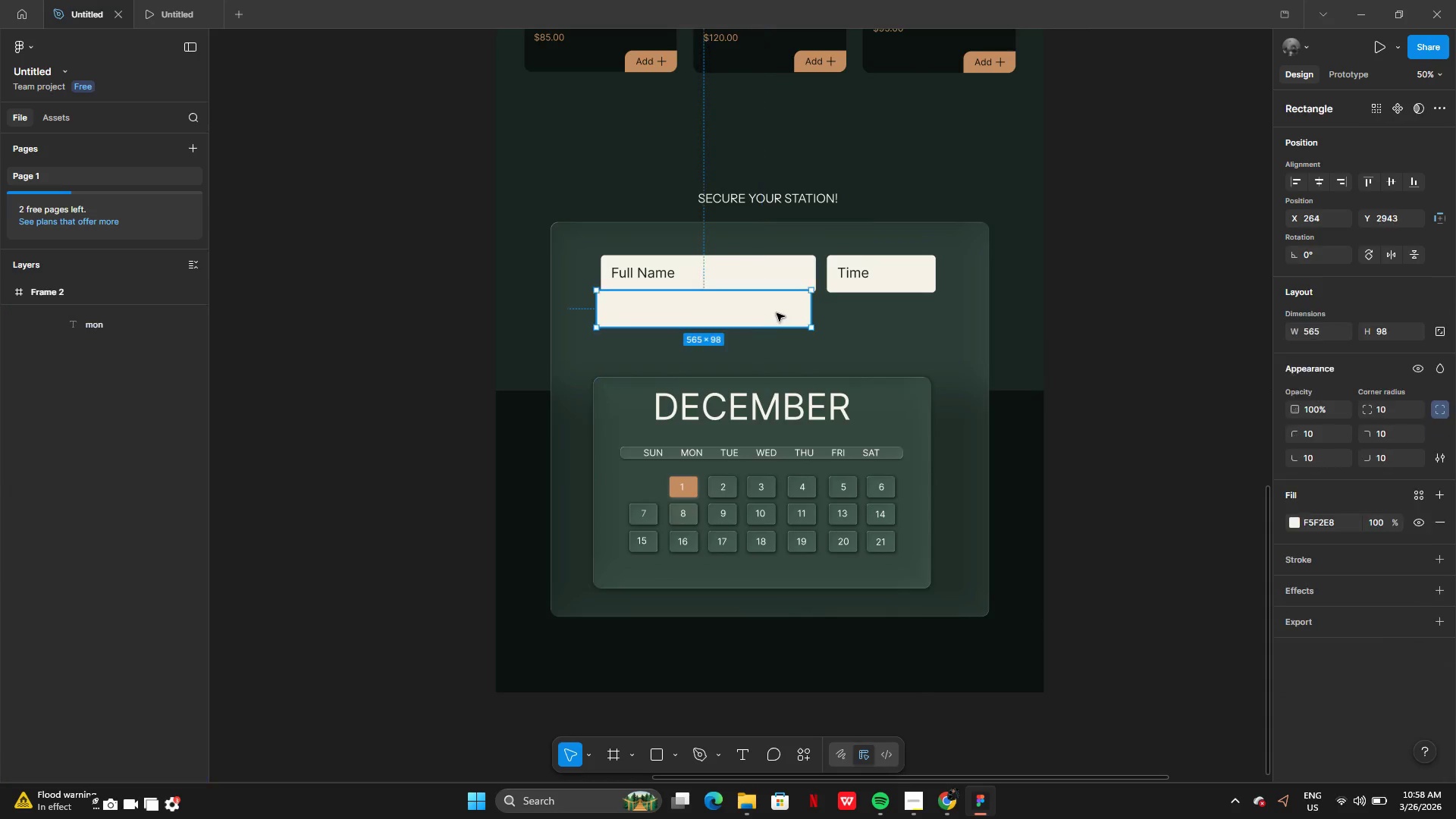 
left_click_drag(start_coordinate=[777, 313], to_coordinate=[780, 334])
 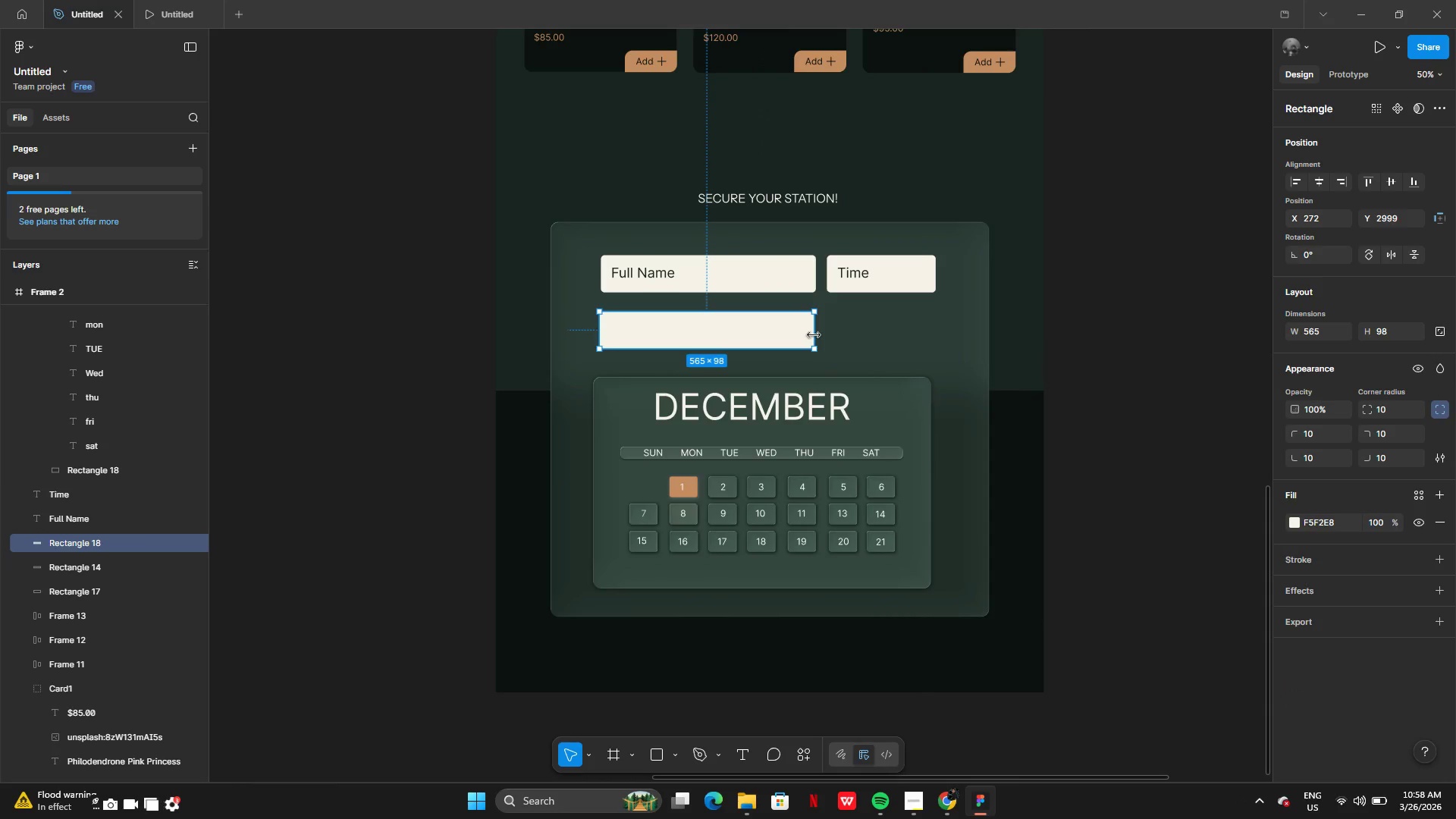 
left_click_drag(start_coordinate=[814, 335], to_coordinate=[927, 340])
 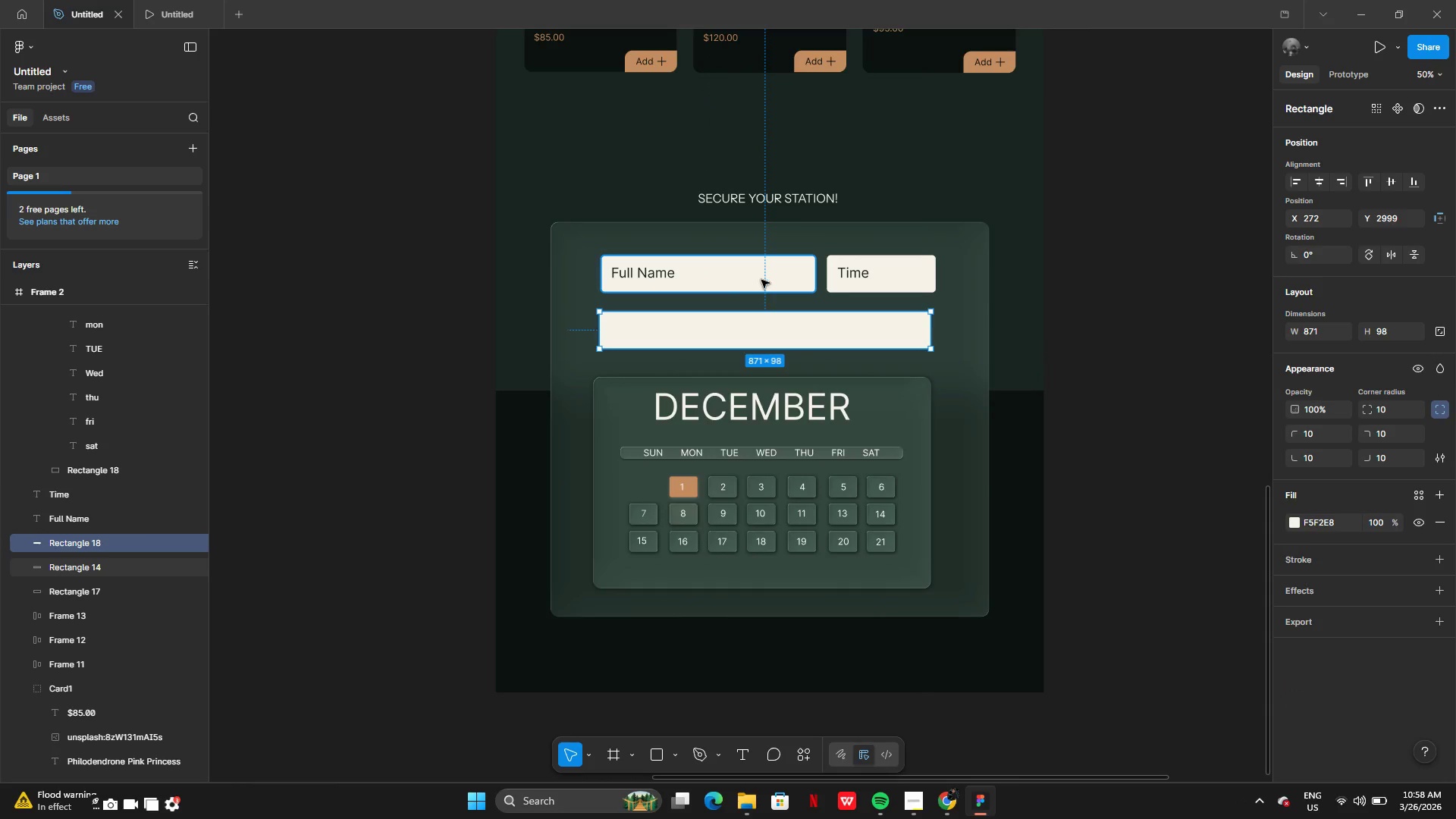 
left_click([761, 280])
 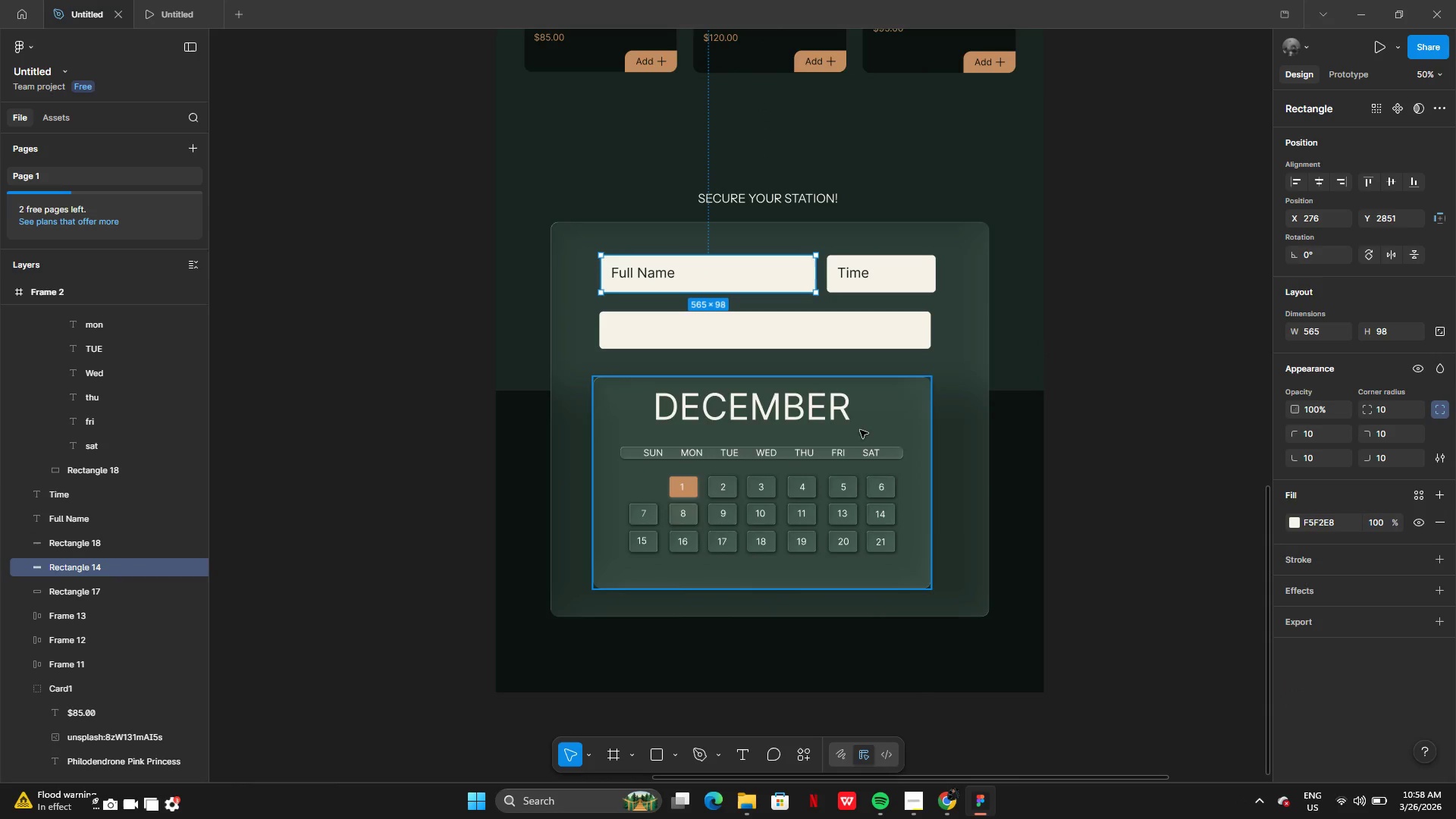 
left_click_drag(start_coordinate=[864, 430], to_coordinate=[871, 416])
 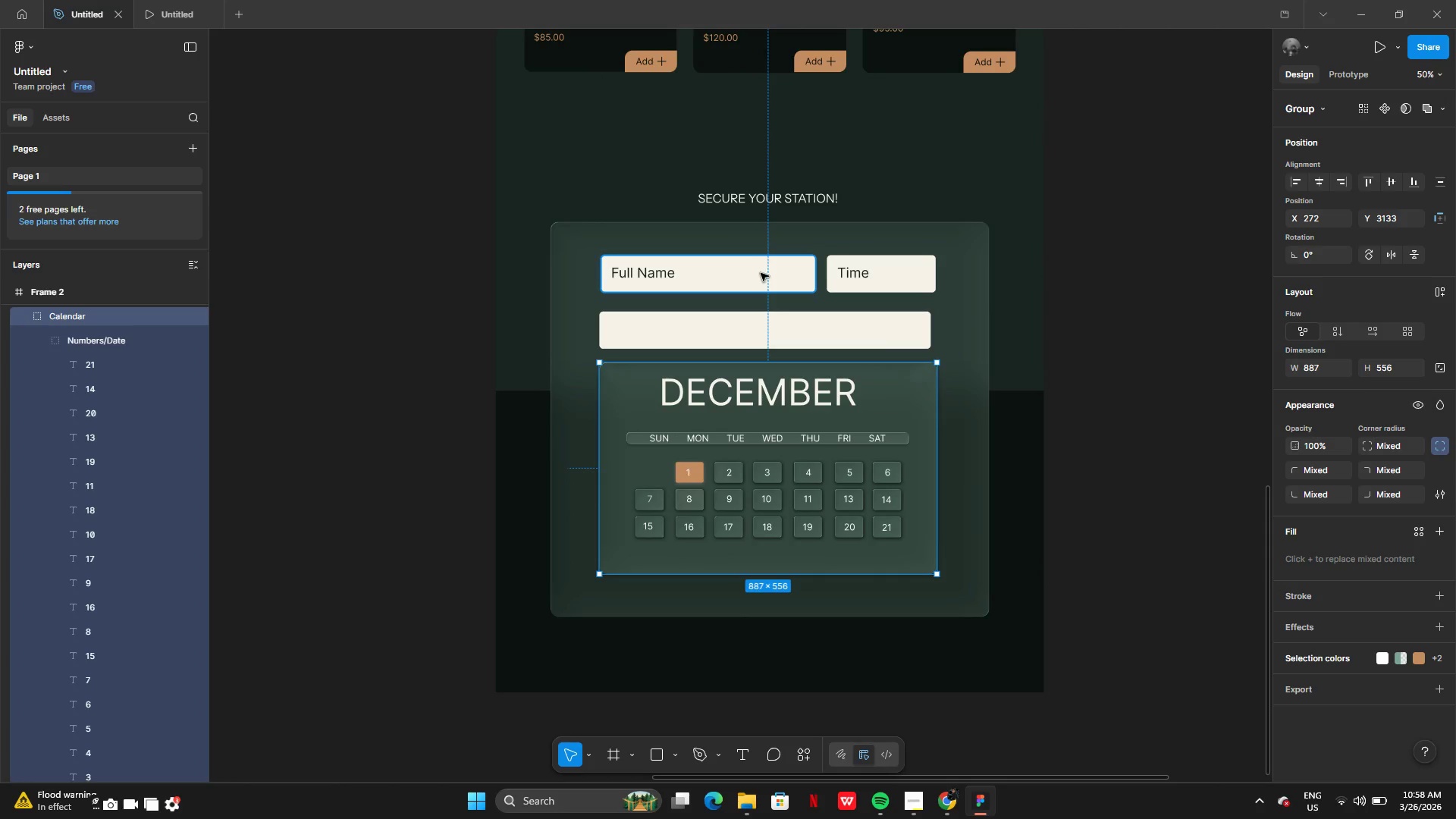 
left_click([761, 273])
 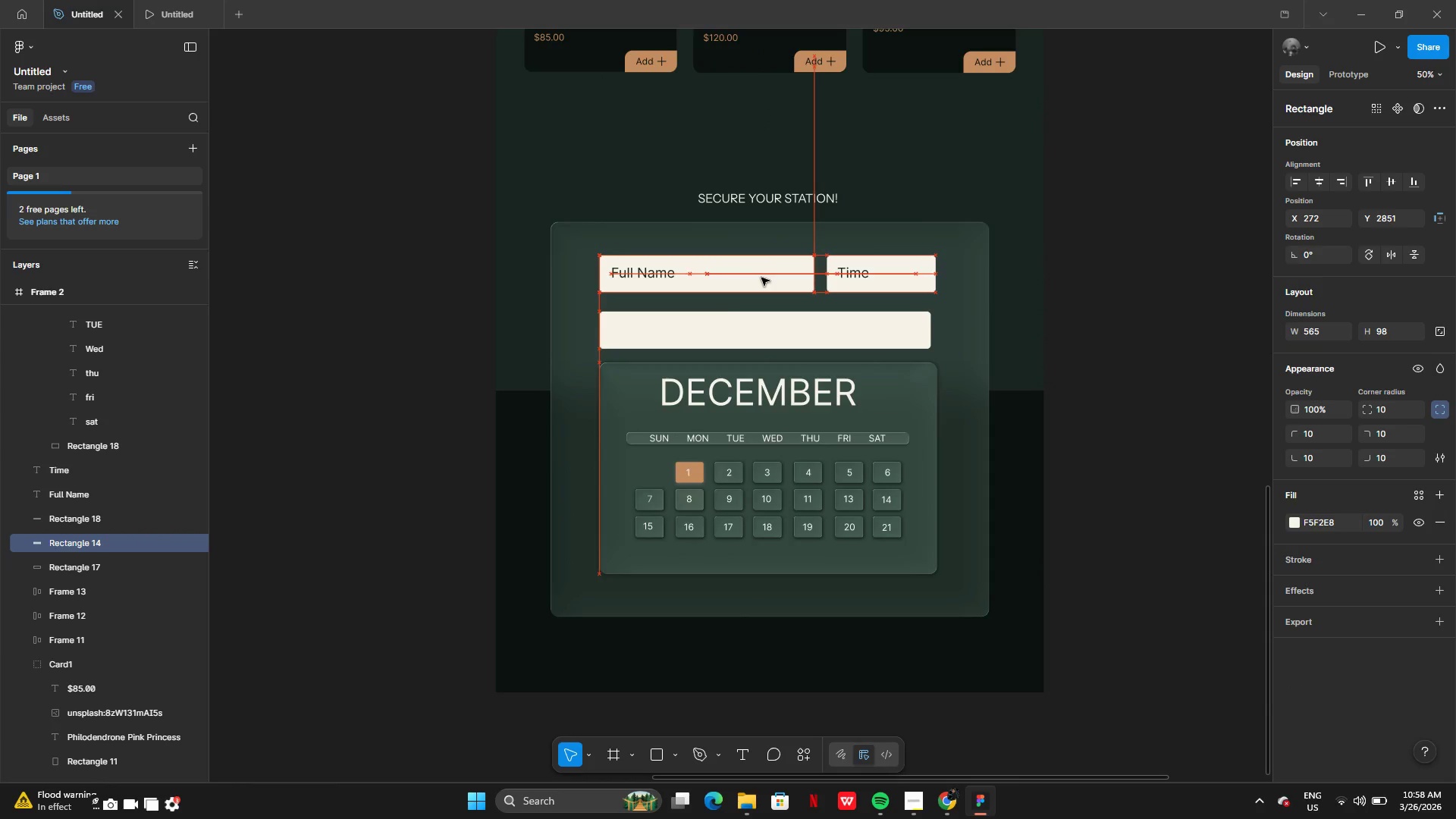 
left_click([816, 332])
 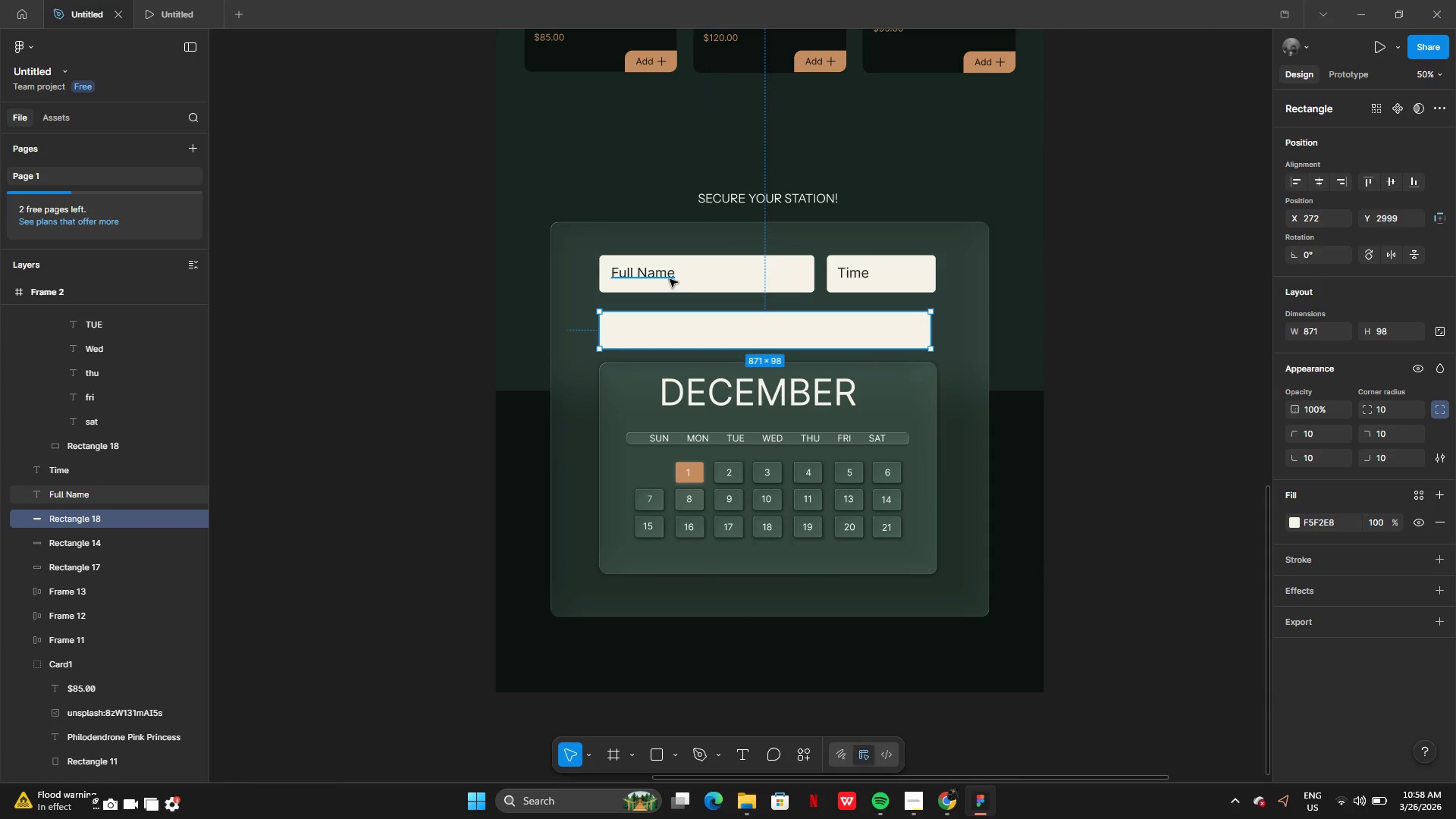 
left_click([667, 276])
 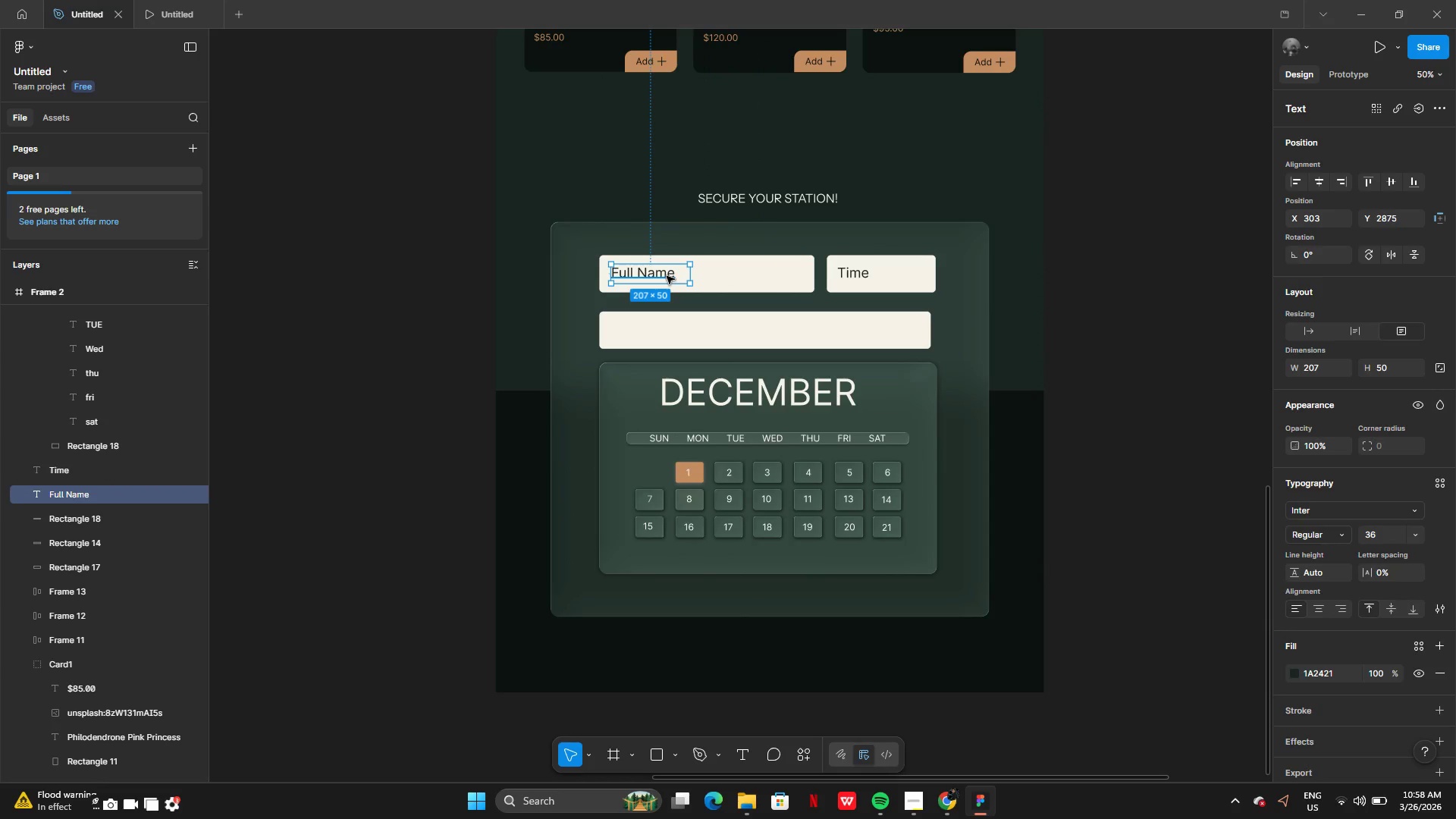 
hold_key(key=AltLeft, duration=0.53)
left_click_drag(start_coordinate=[639, 274], to_coordinate=[639, 317])
 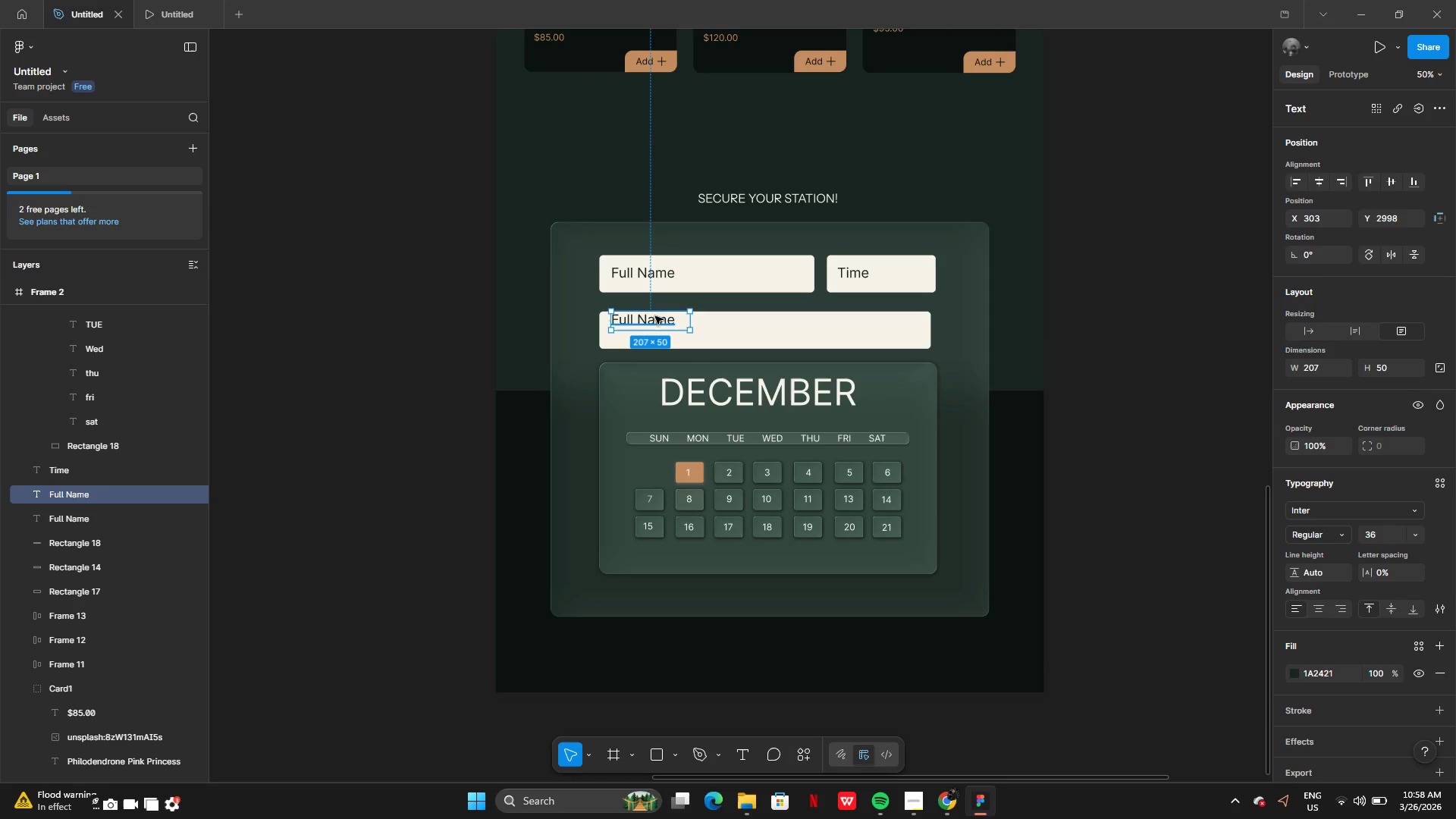 
left_click_drag(start_coordinate=[655, 317], to_coordinate=[655, 326])
 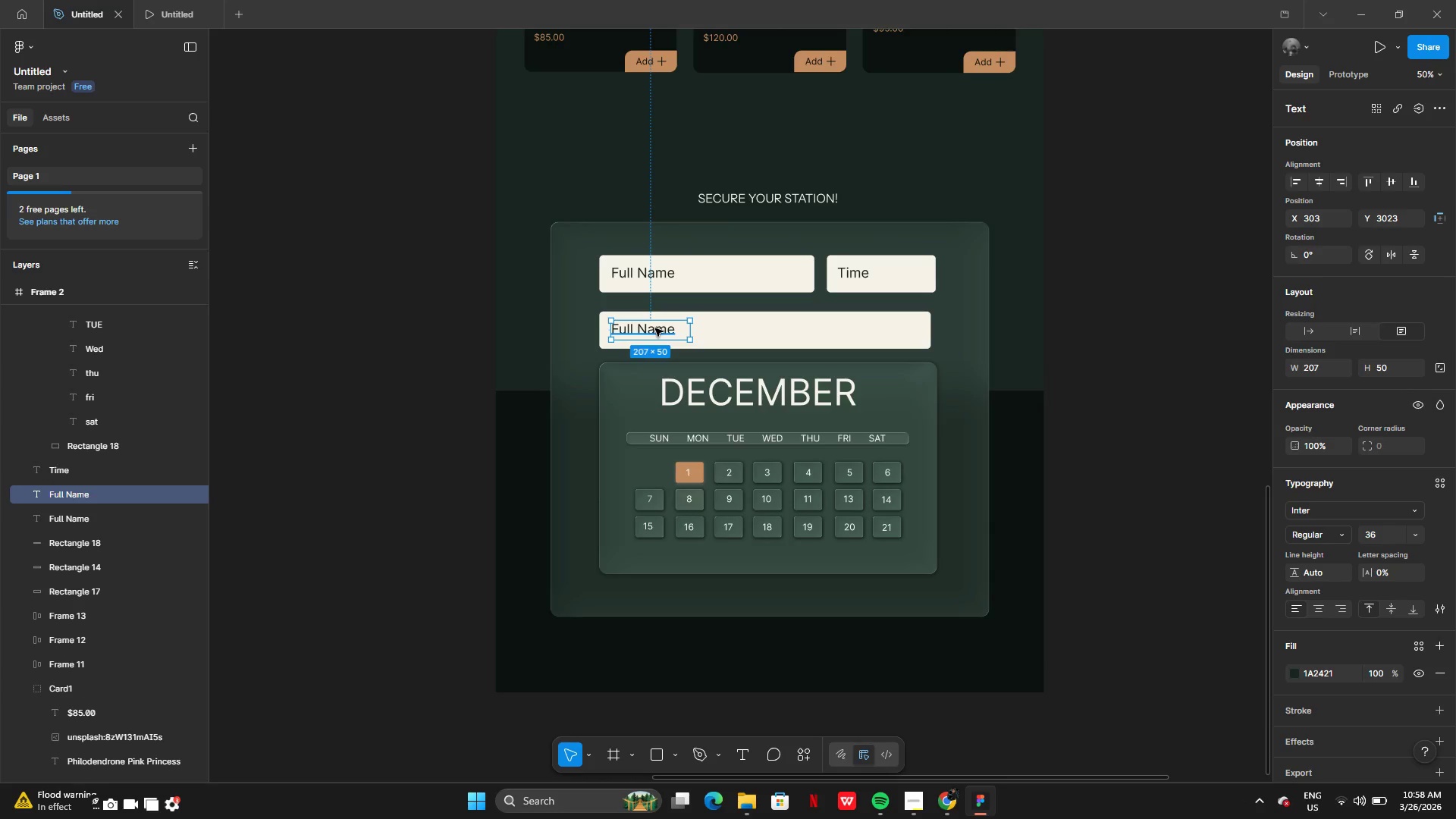 
double_click([655, 328])
 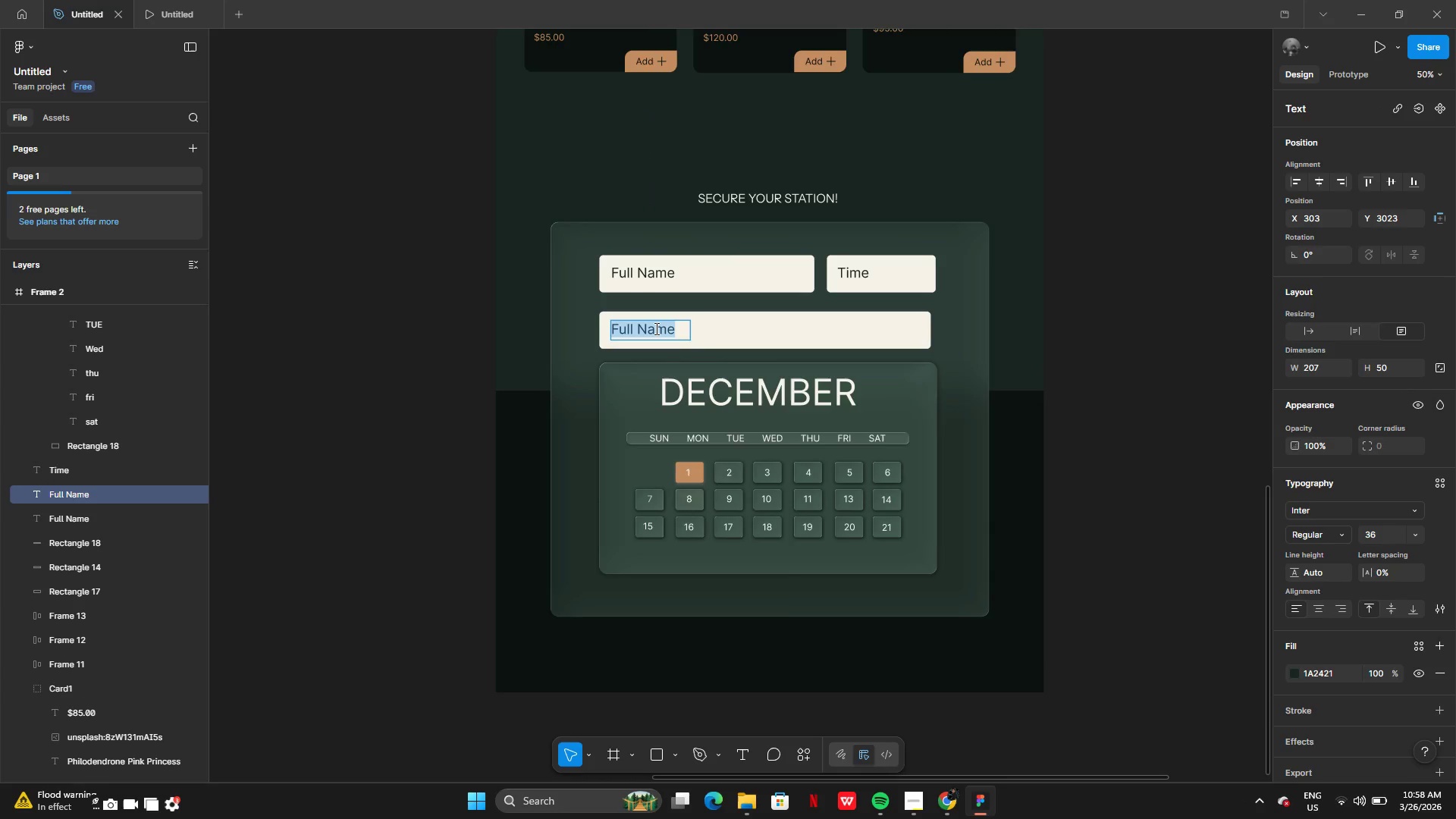 
type(Station Option)
 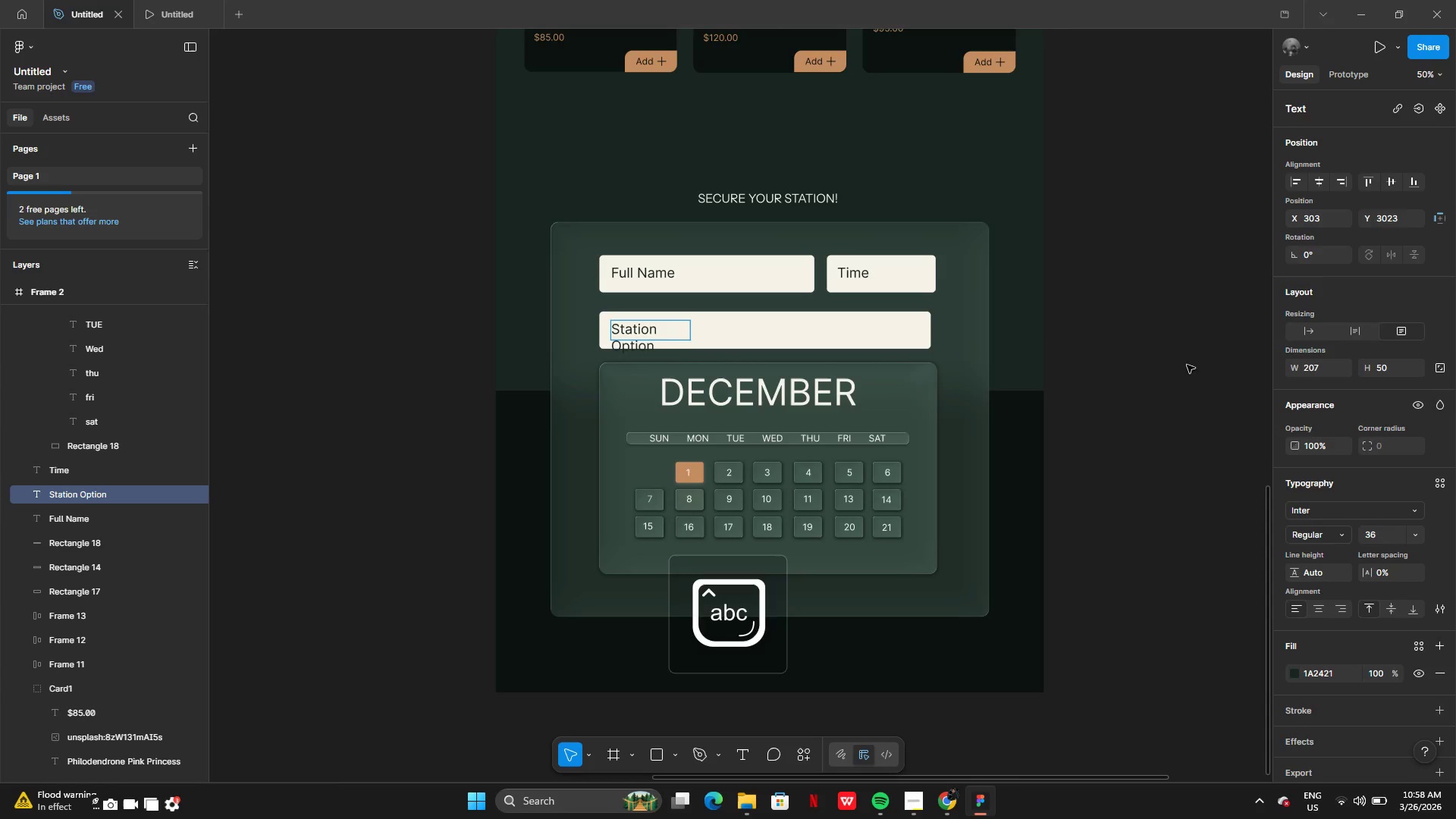 
left_click([1200, 360])
 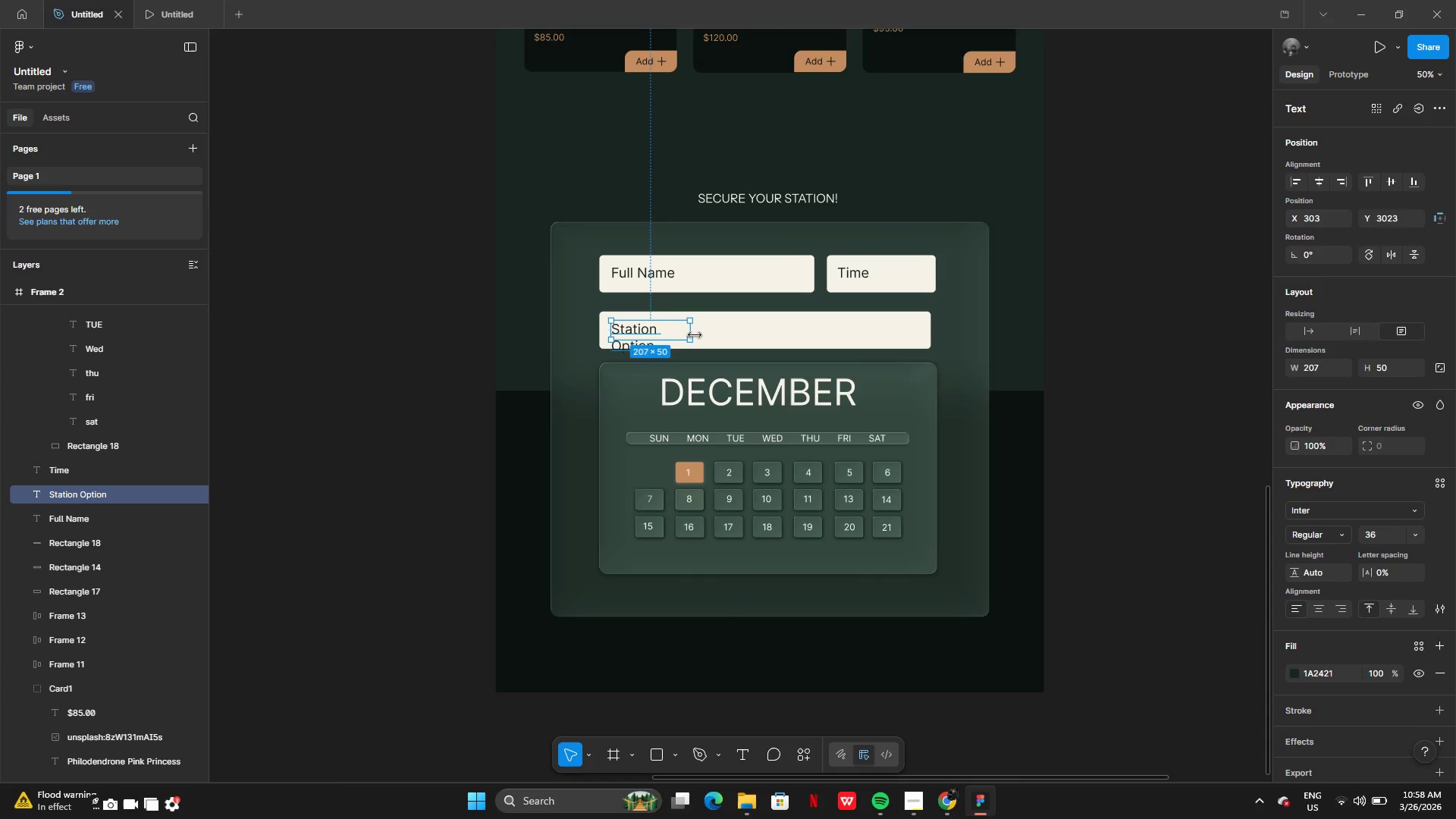 
left_click_drag(start_coordinate=[692, 334], to_coordinate=[717, 333])
 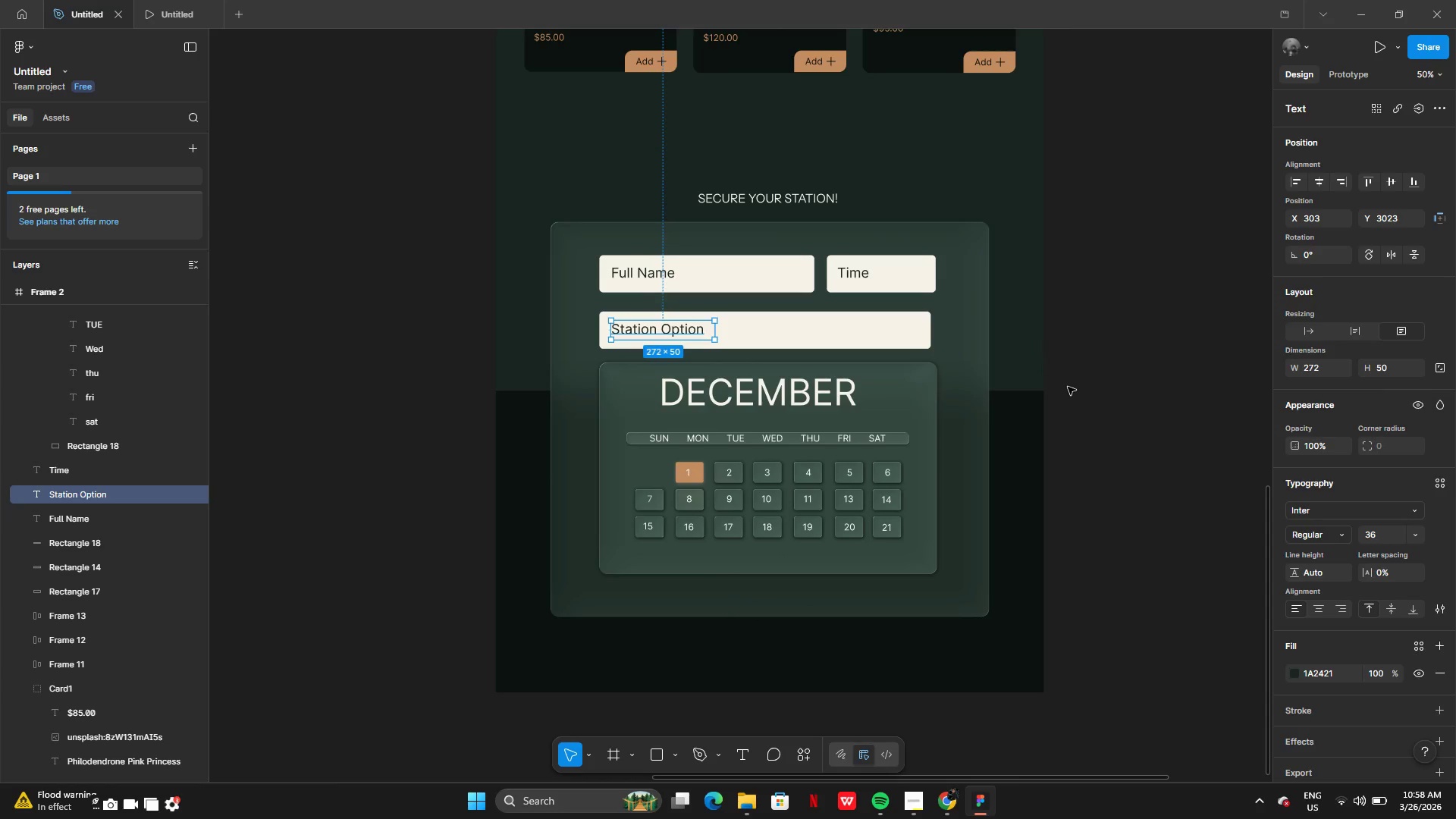 
left_click([1068, 387])
 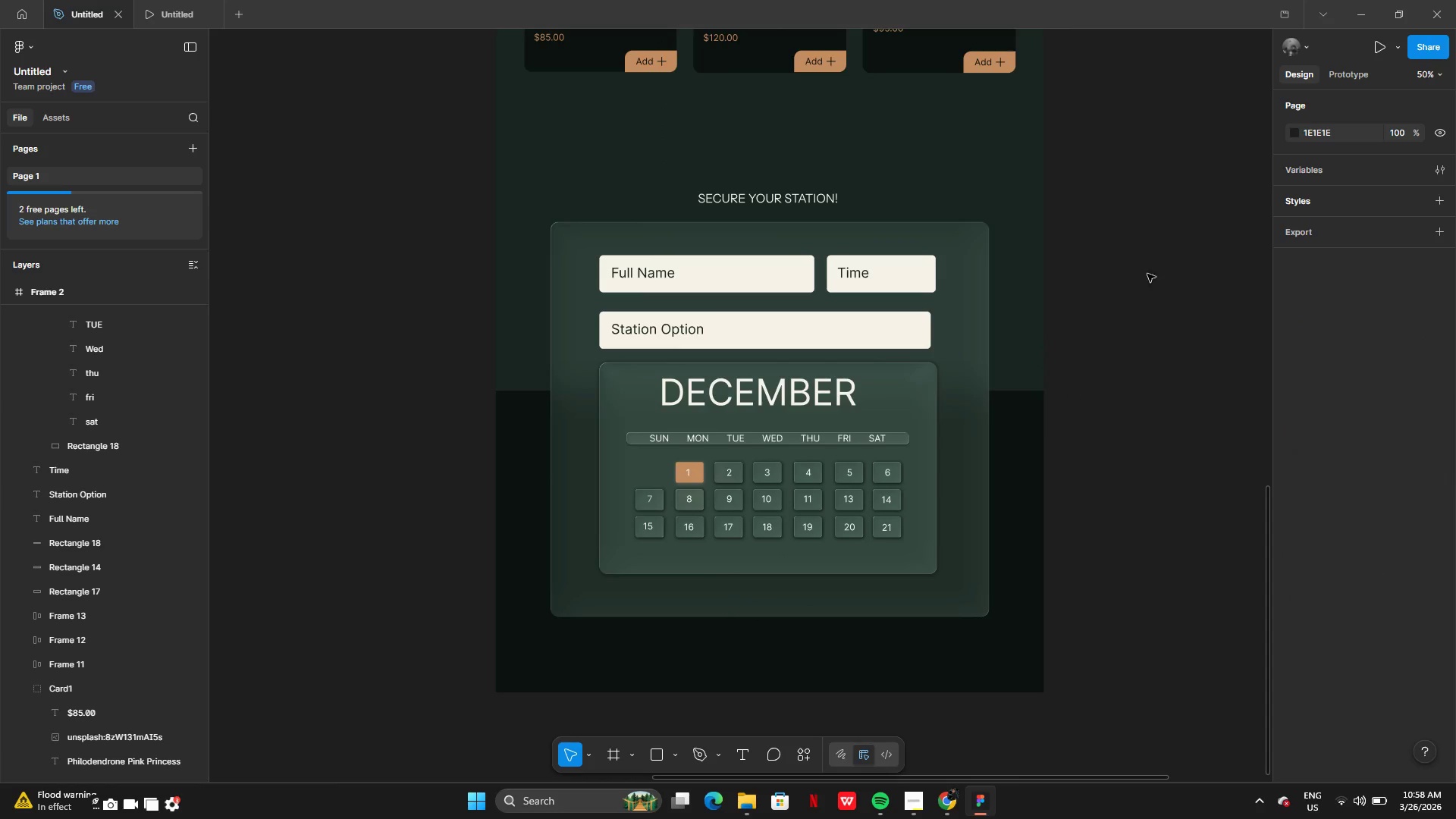 
wait(6.09)
 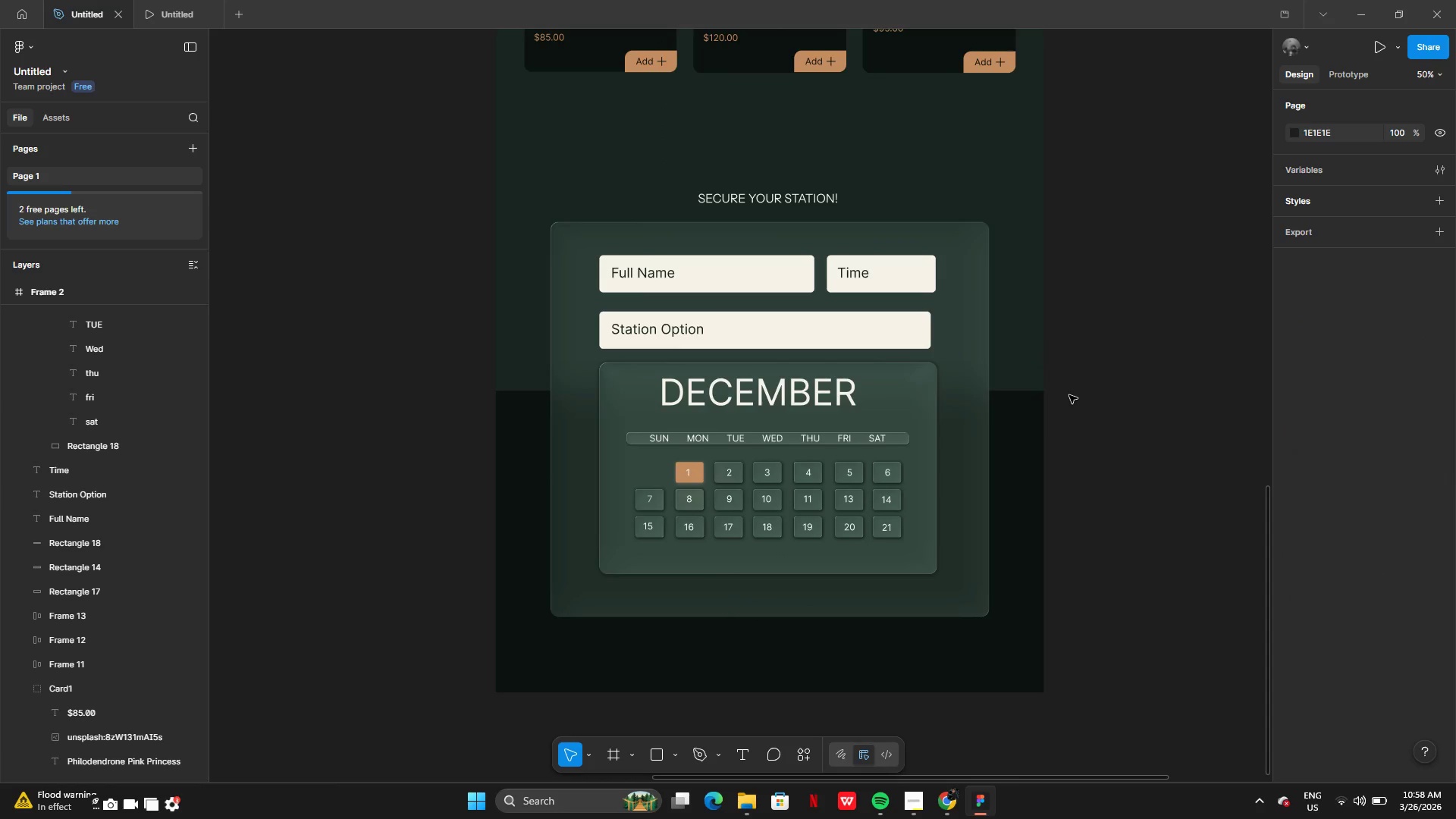 
left_click([748, 200])
 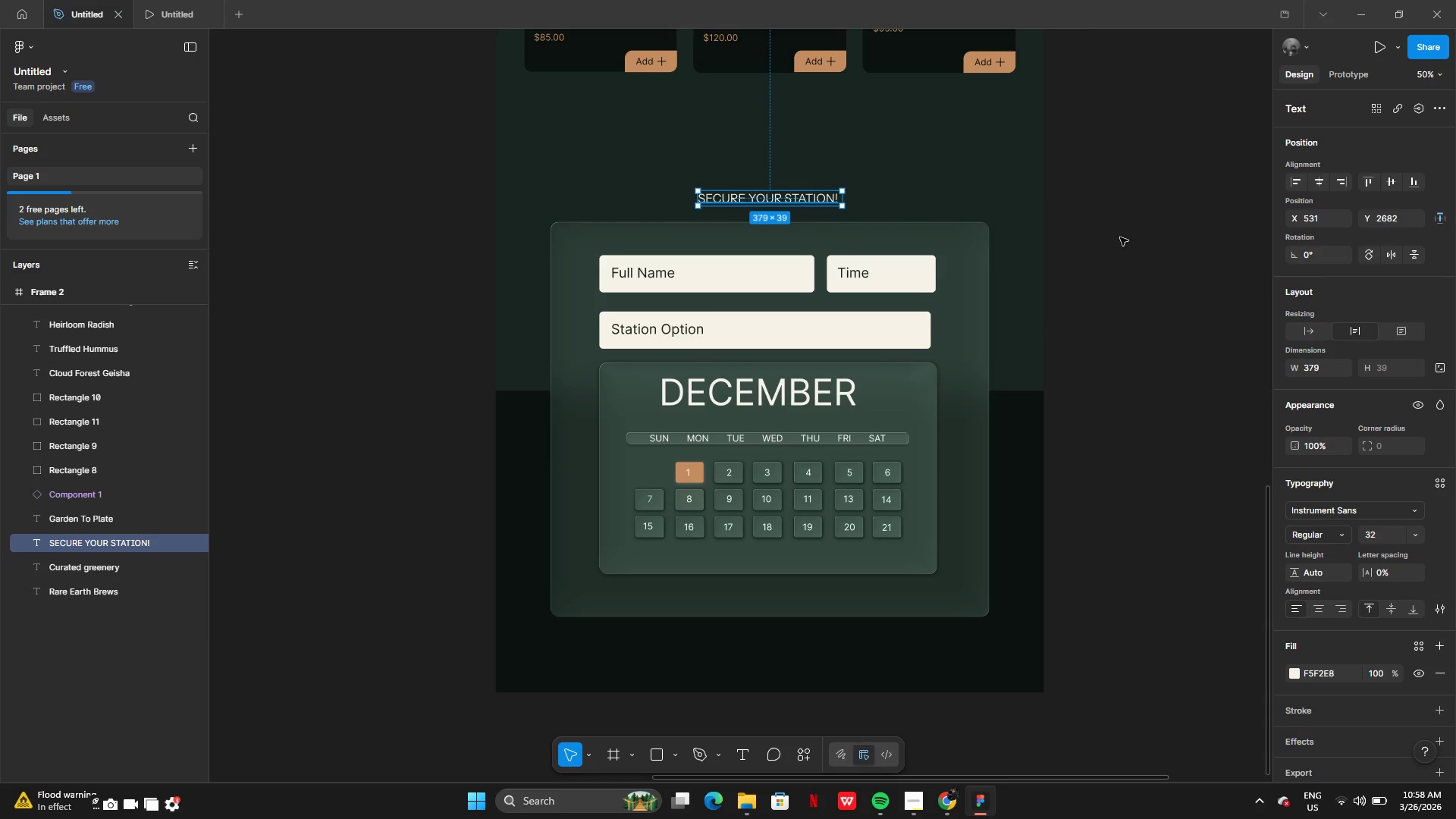 
left_click([1120, 238])
 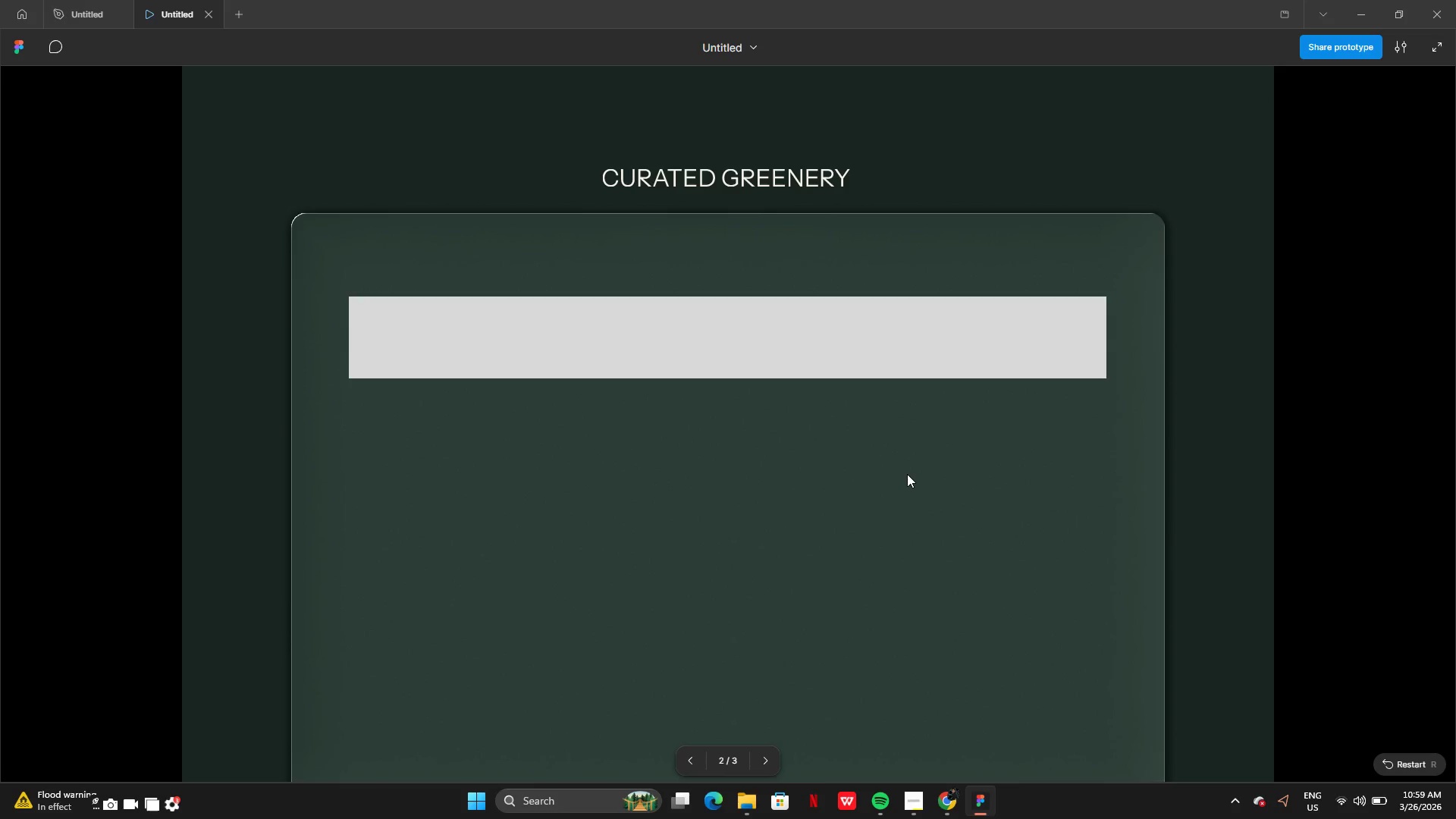 
wait(15.7)
 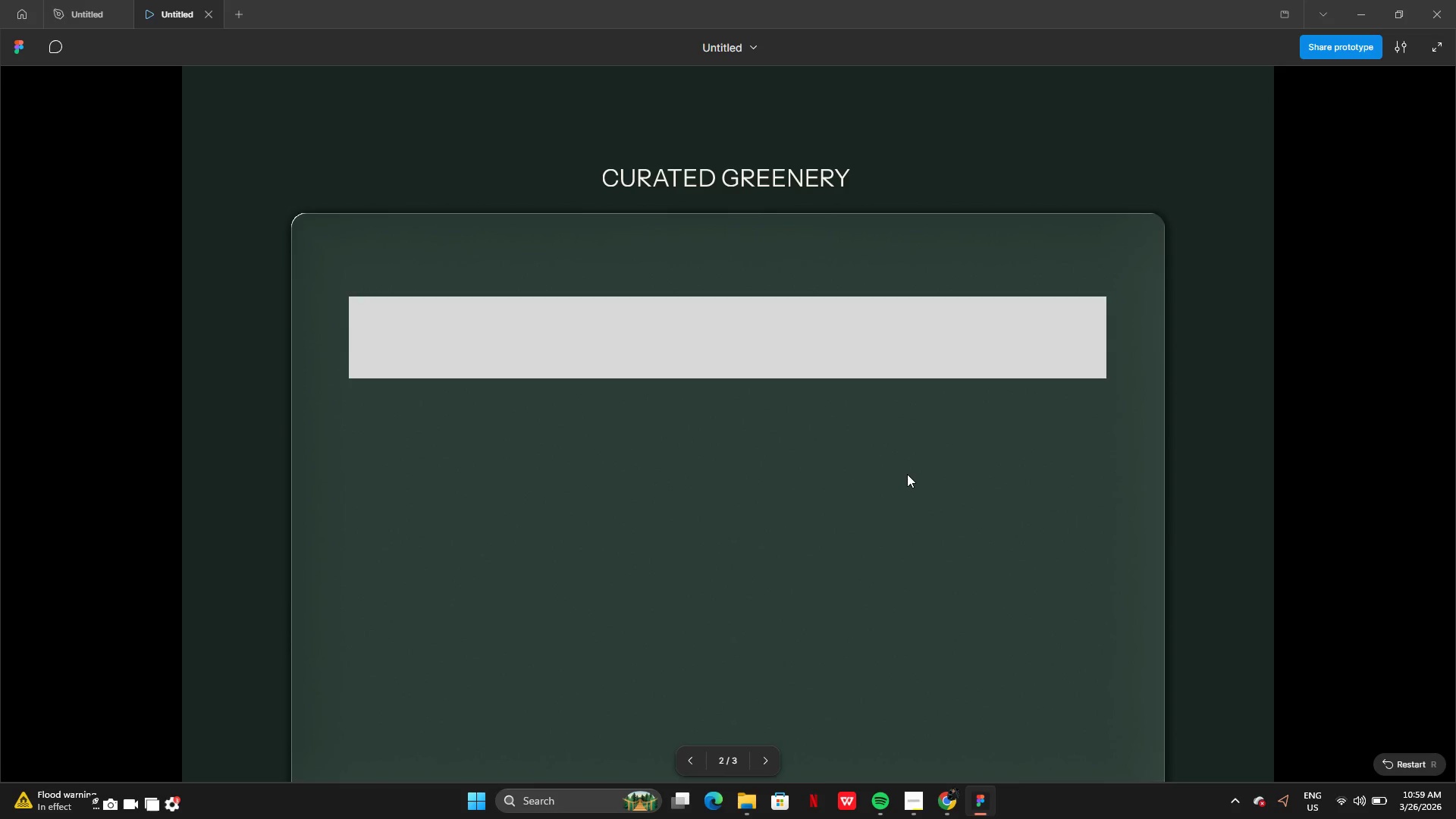 
left_click([651, 415])
 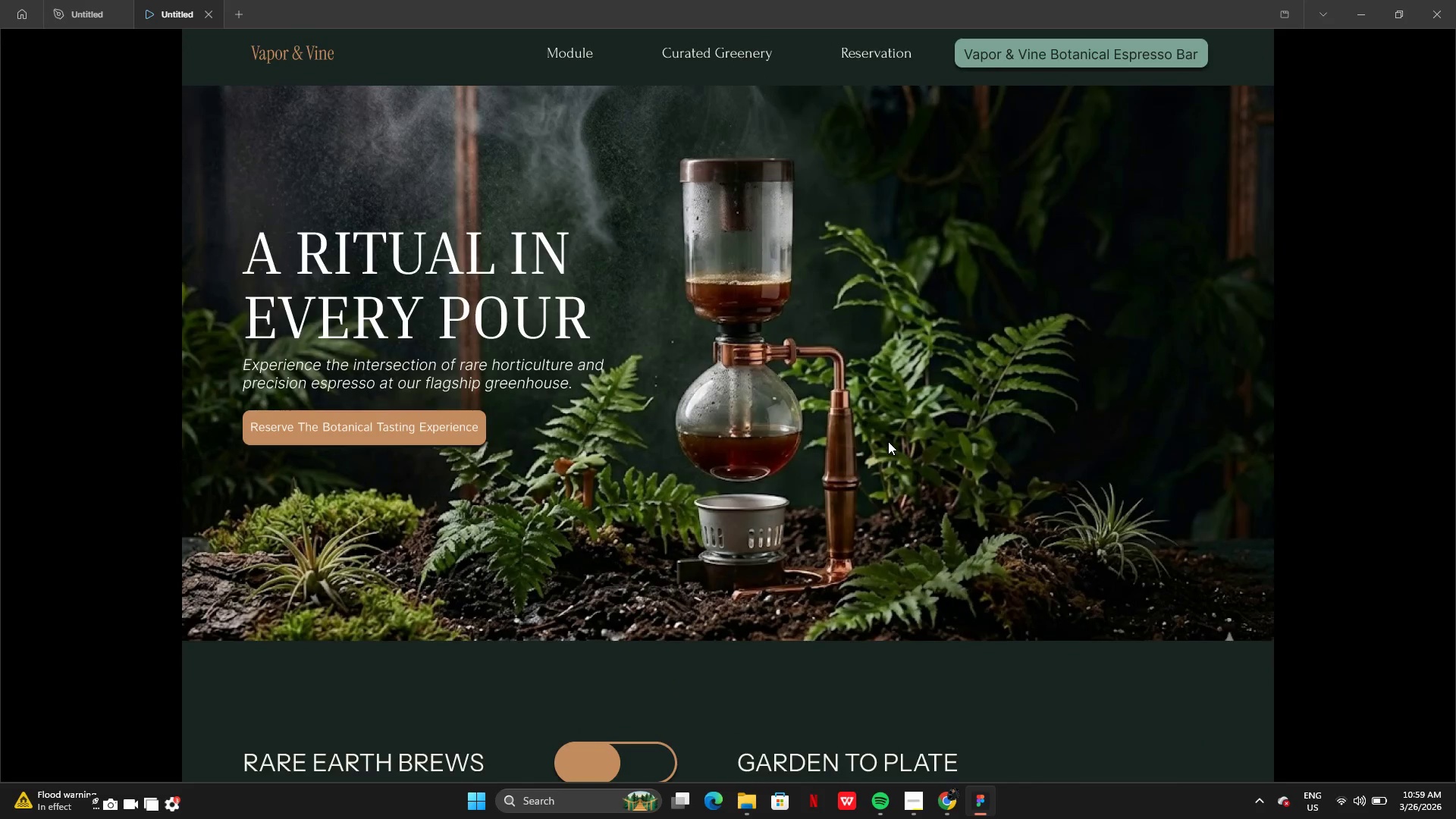 
wait(6.38)
 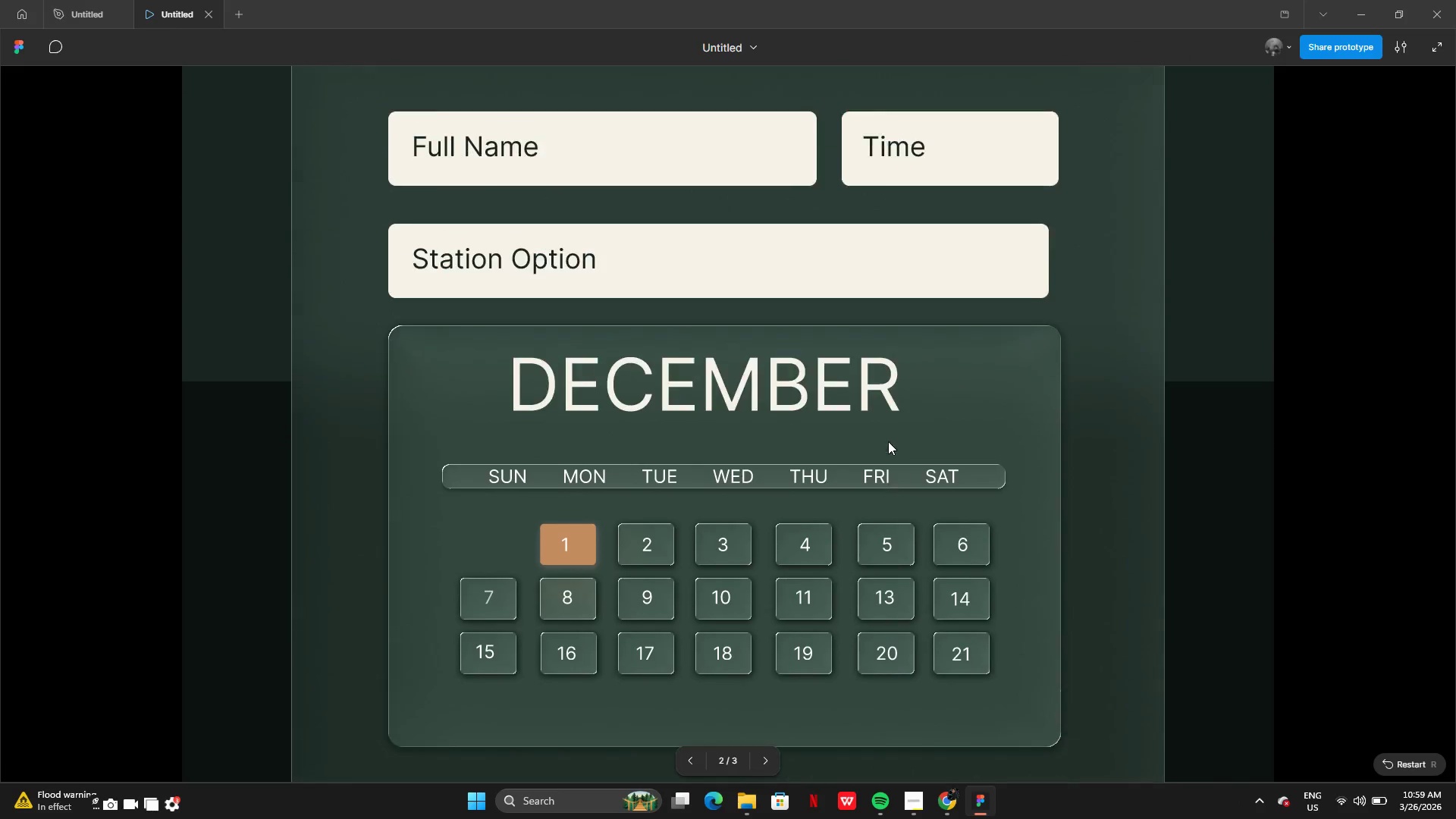 
left_click([600, 585])
 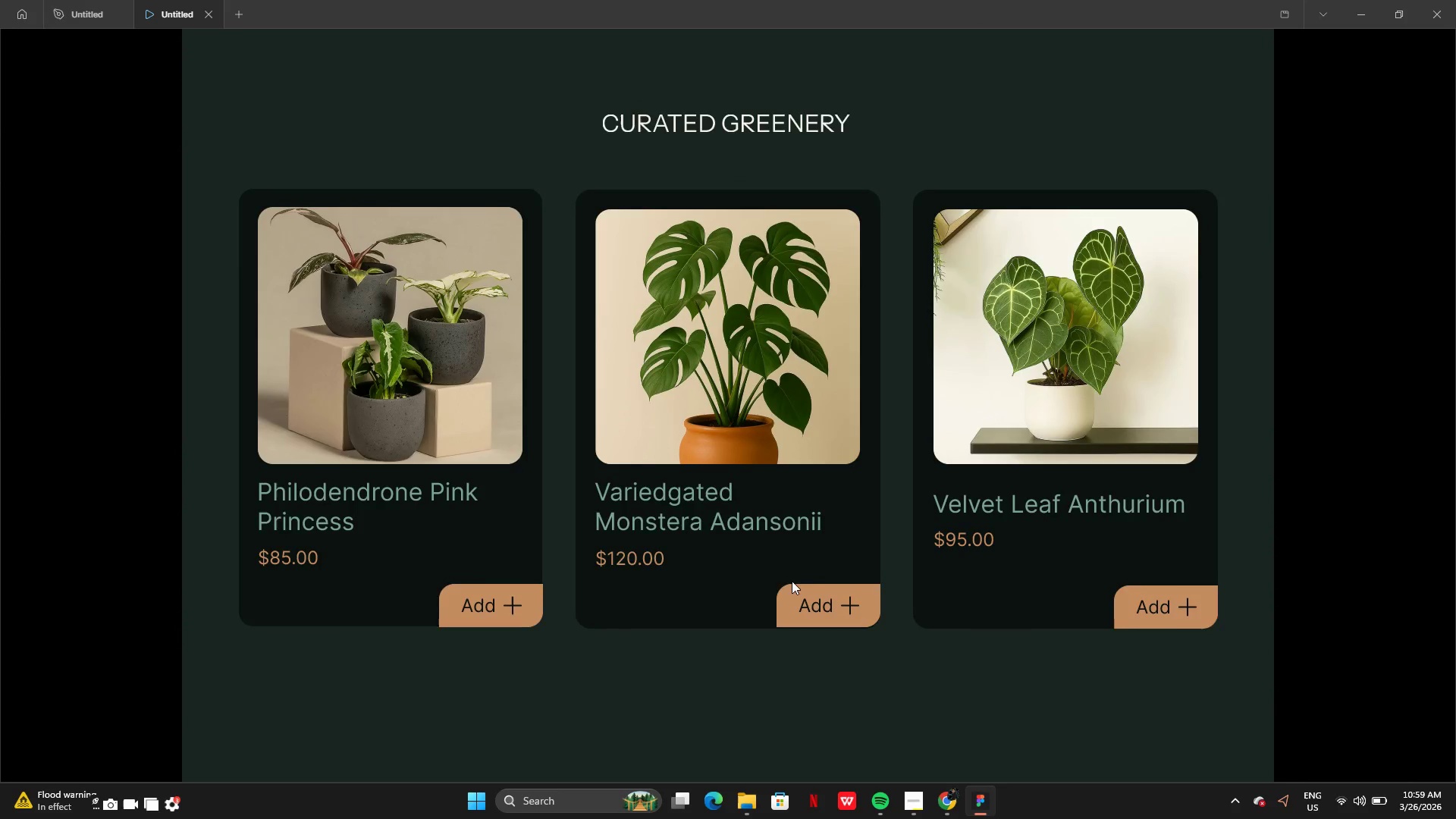 
wait(5.42)
 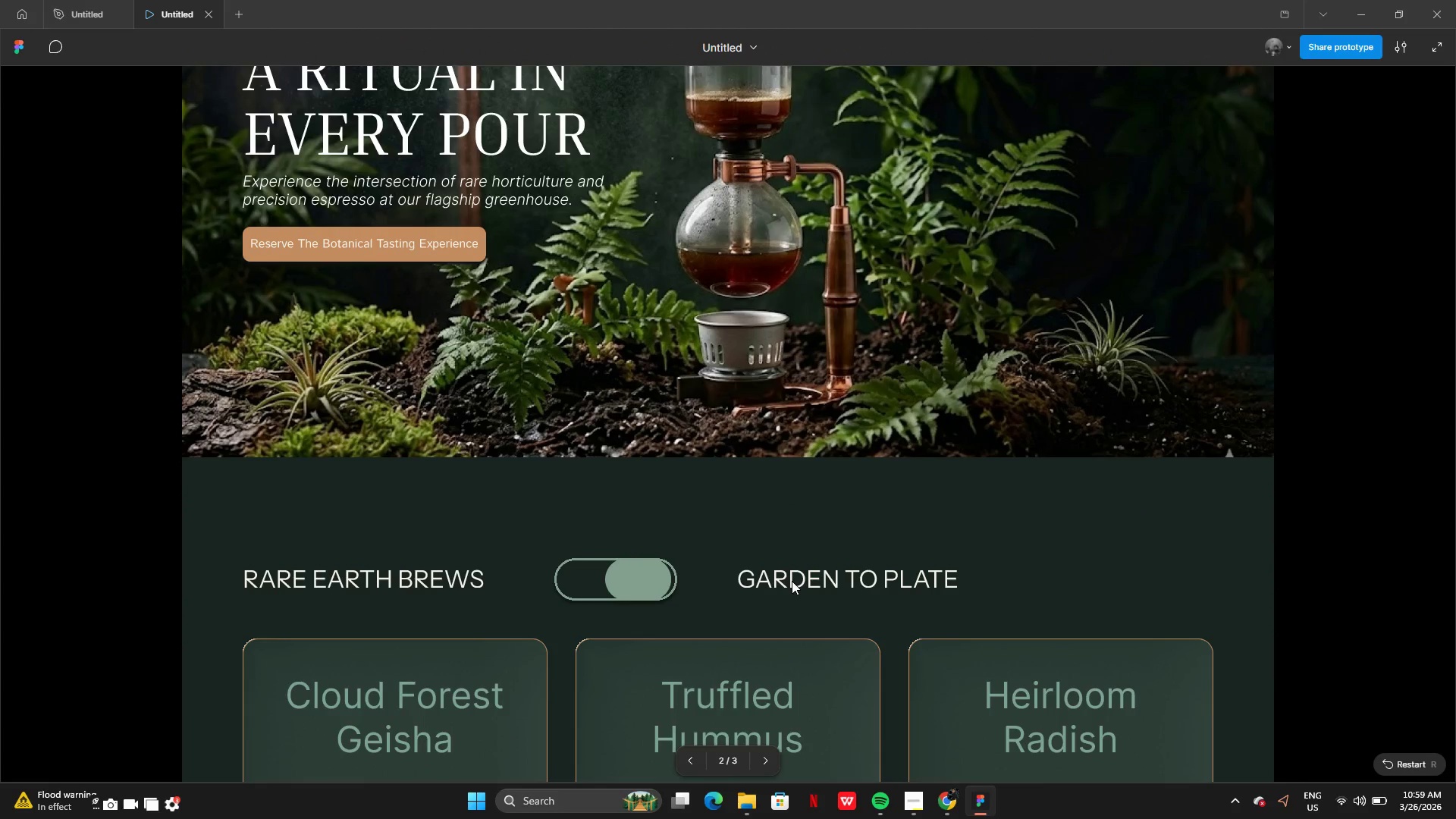 
left_click([71, 14])
 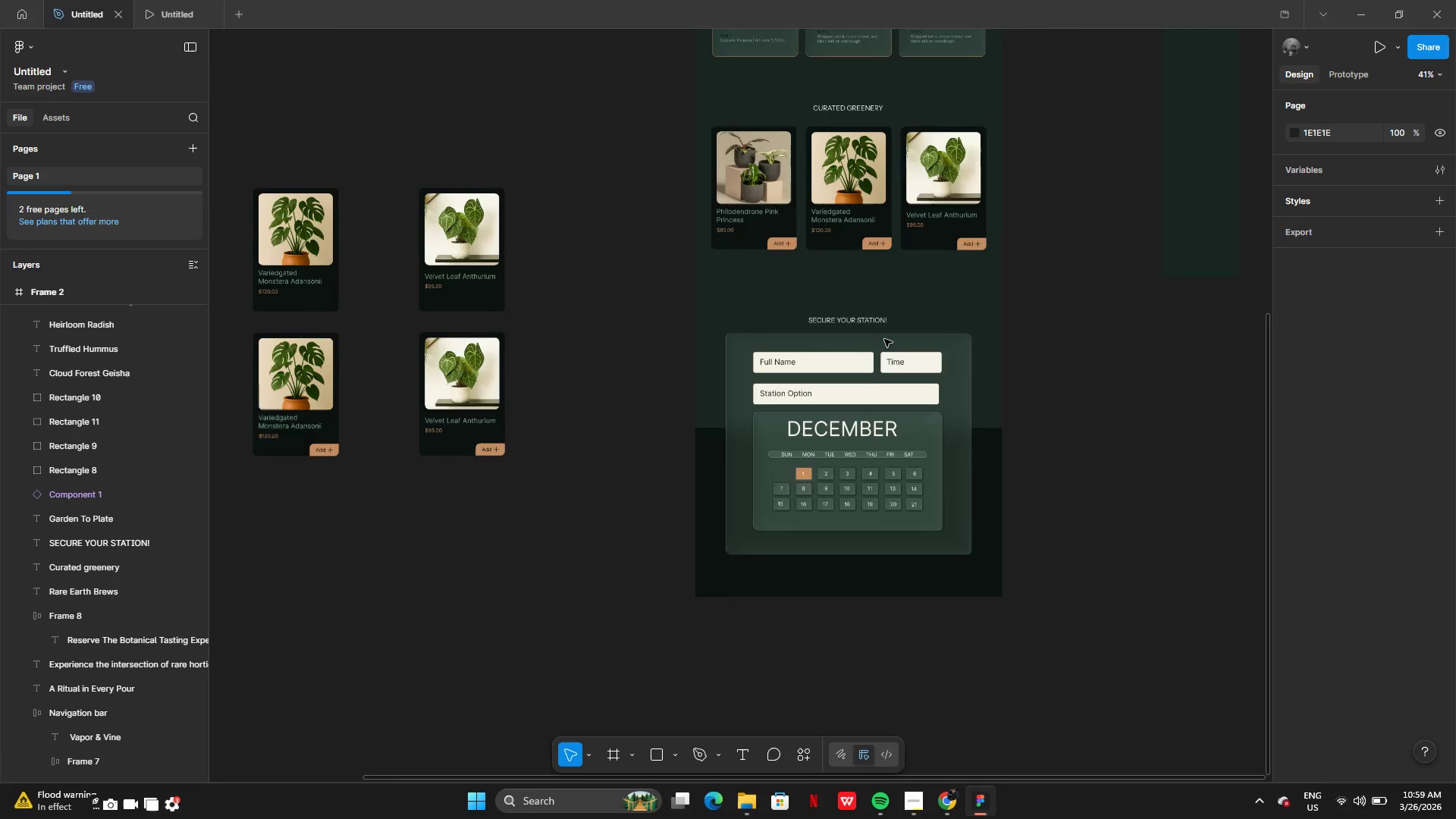 
left_click([856, 318])
 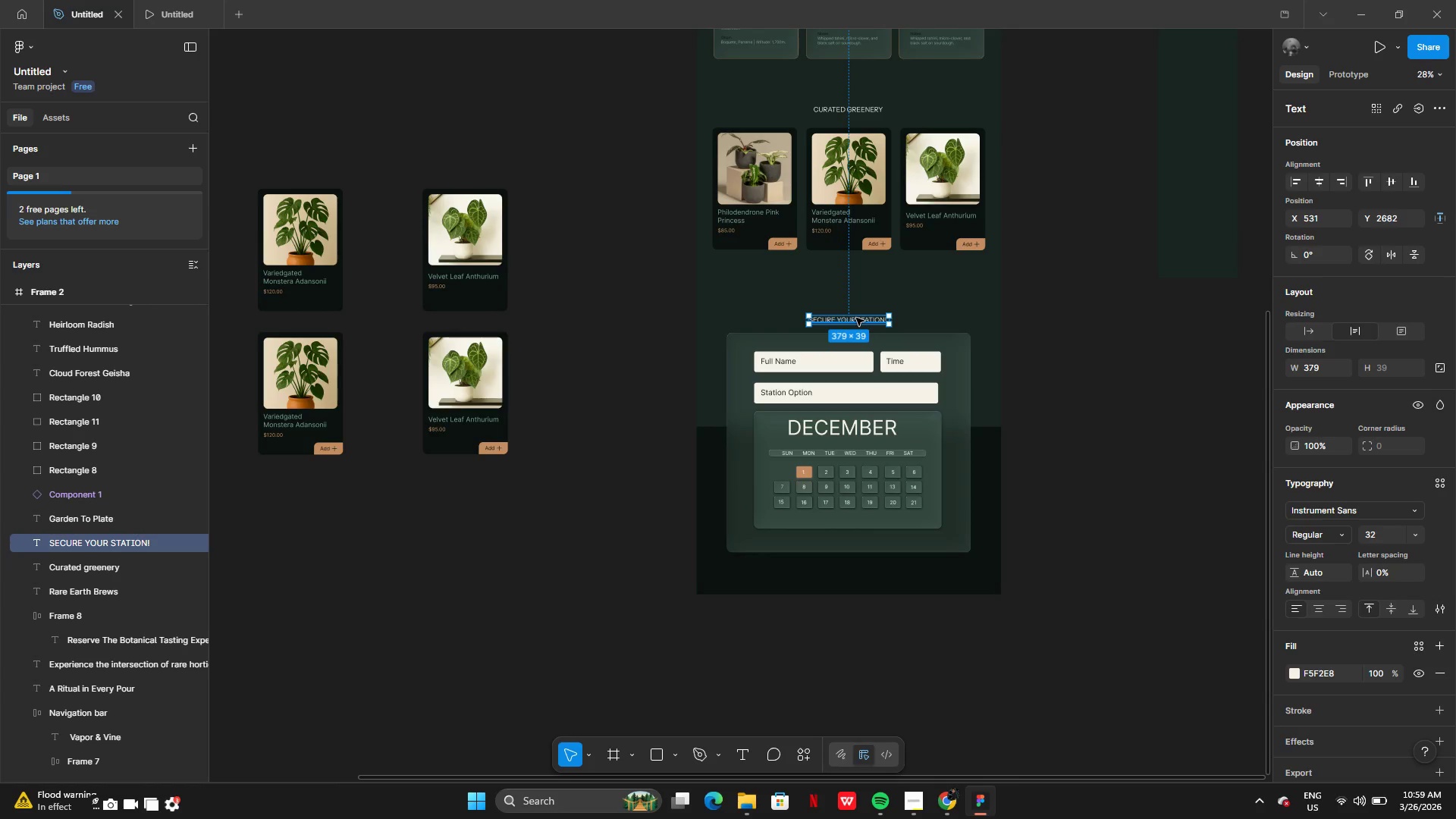 
left_click_drag(start_coordinate=[856, 318], to_coordinate=[855, 292])
 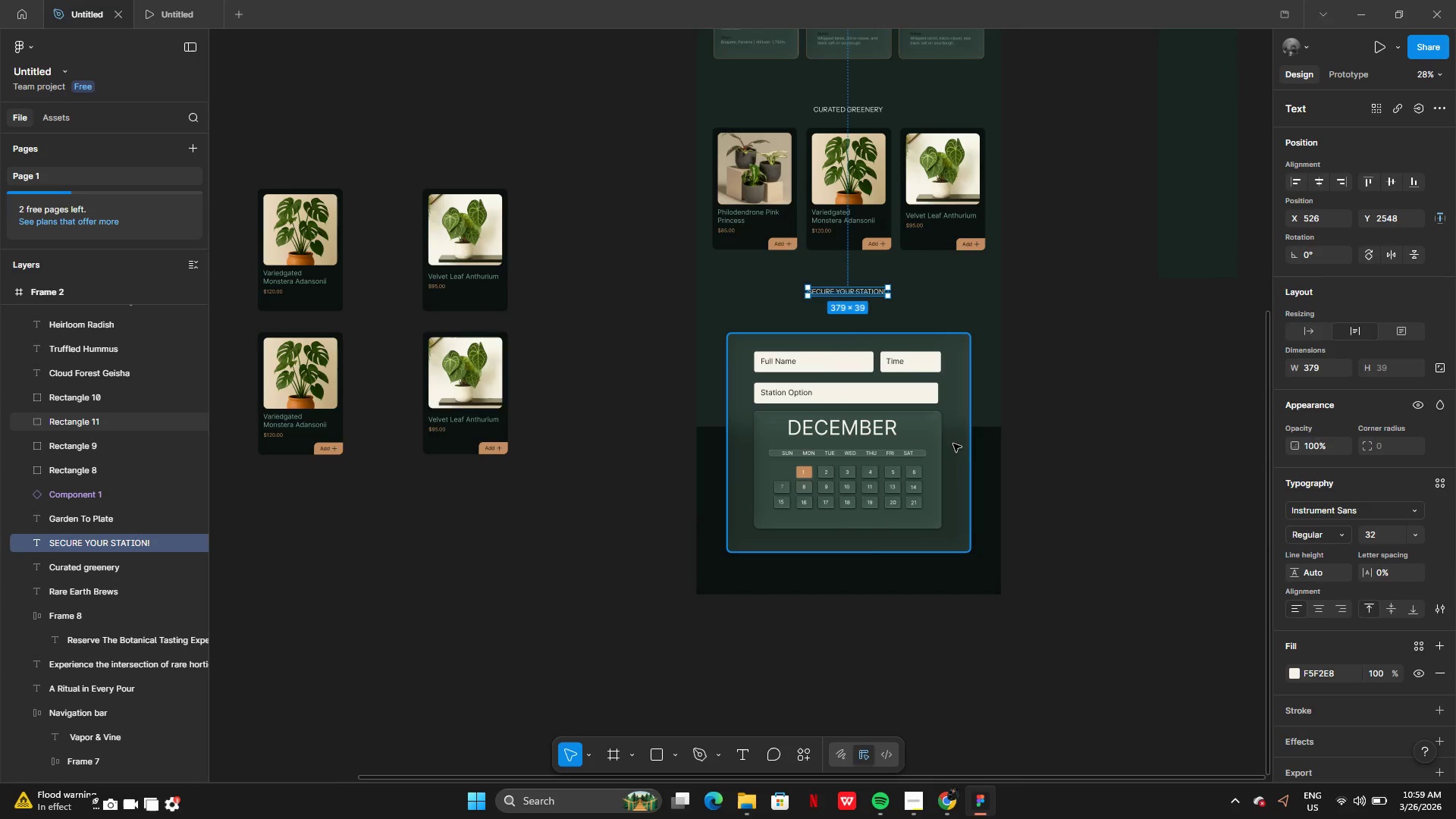 
hold_key(key=ShiftLeft, duration=0.94)
left_click([917, 447])
 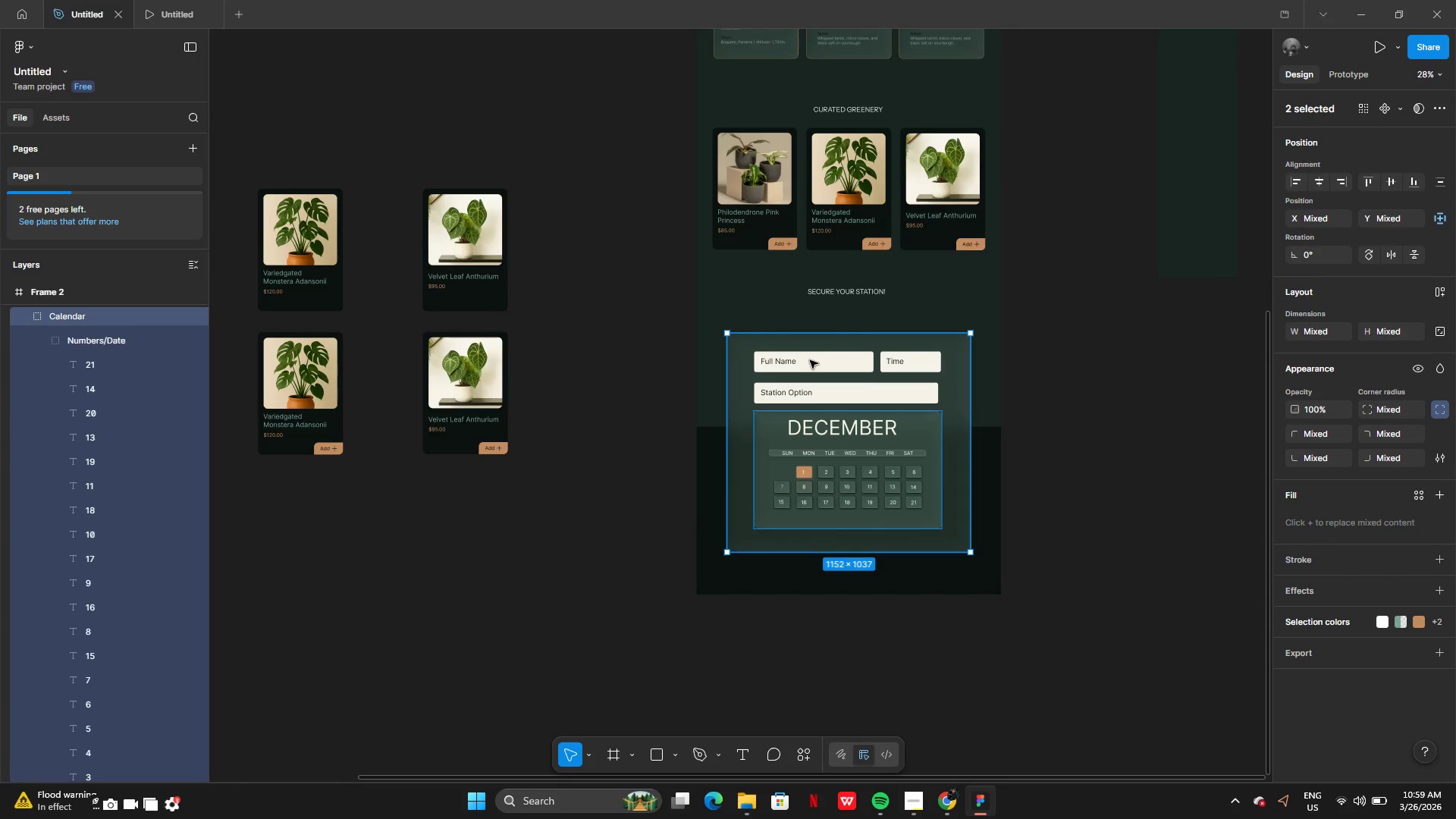 
left_click([809, 360])
 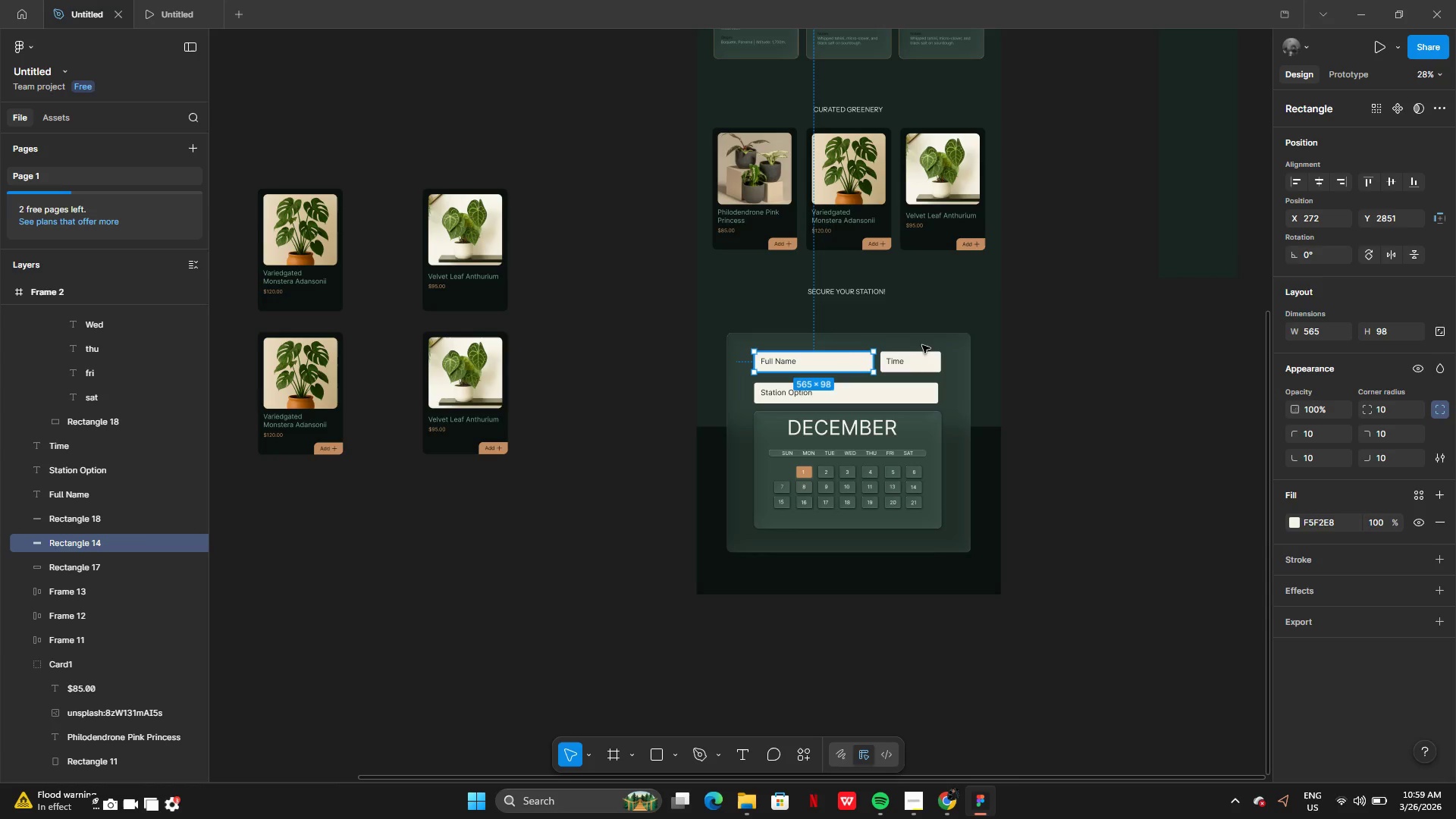 
left_click([984, 322])
 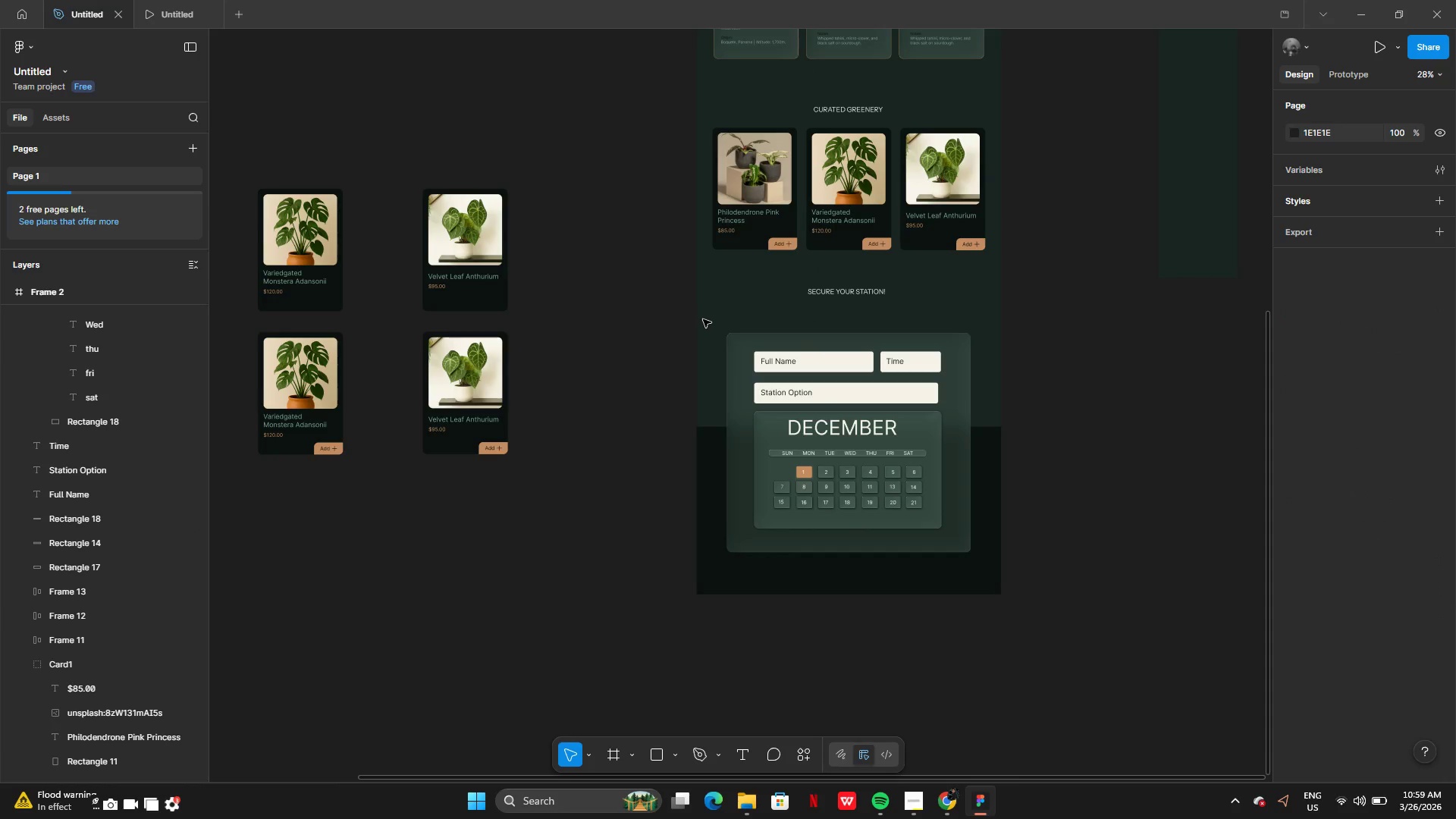 
left_click_drag(start_coordinate=[702, 319], to_coordinate=[898, 536])
 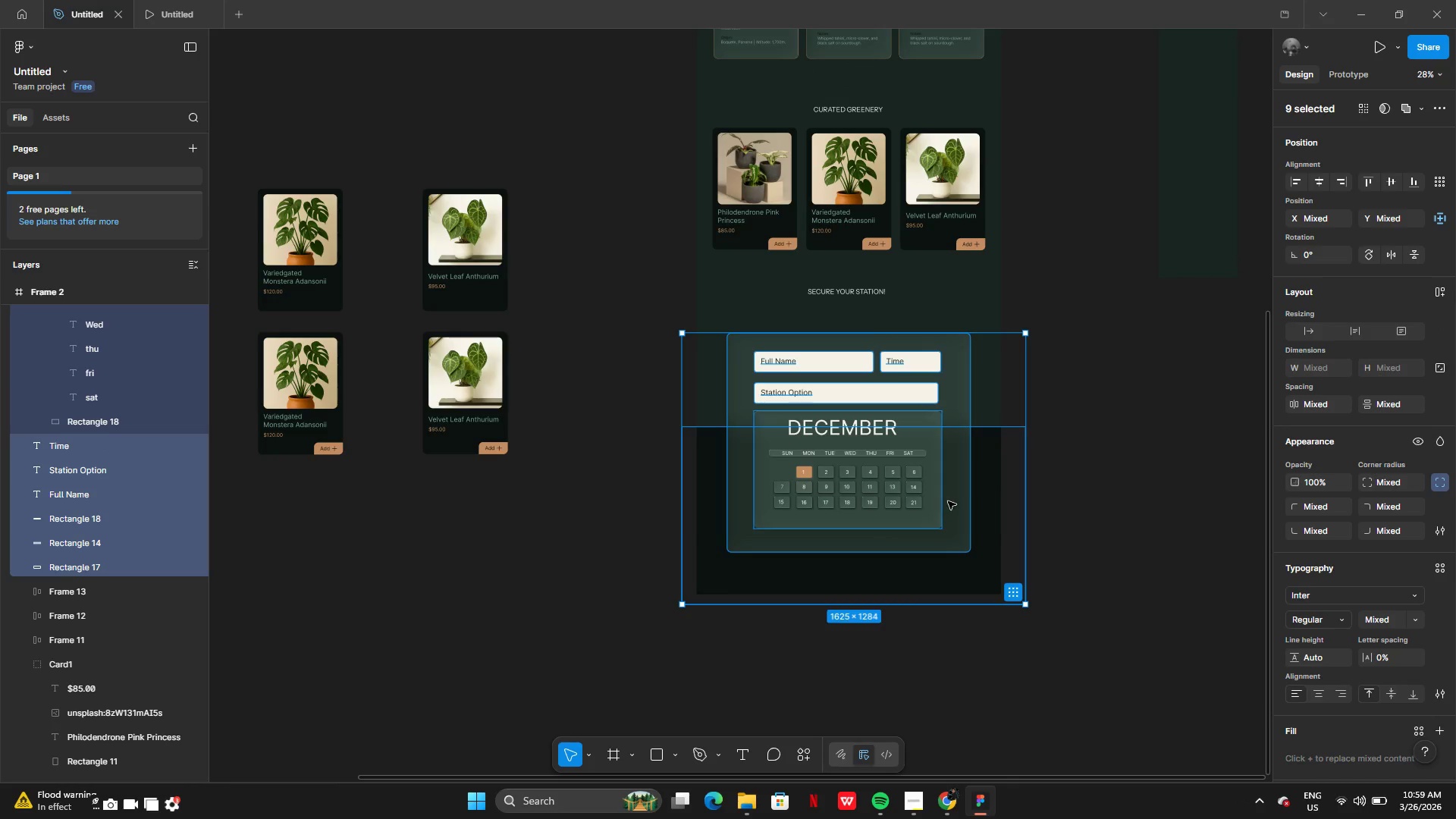 
left_click_drag(start_coordinate=[948, 501], to_coordinate=[950, 479])
 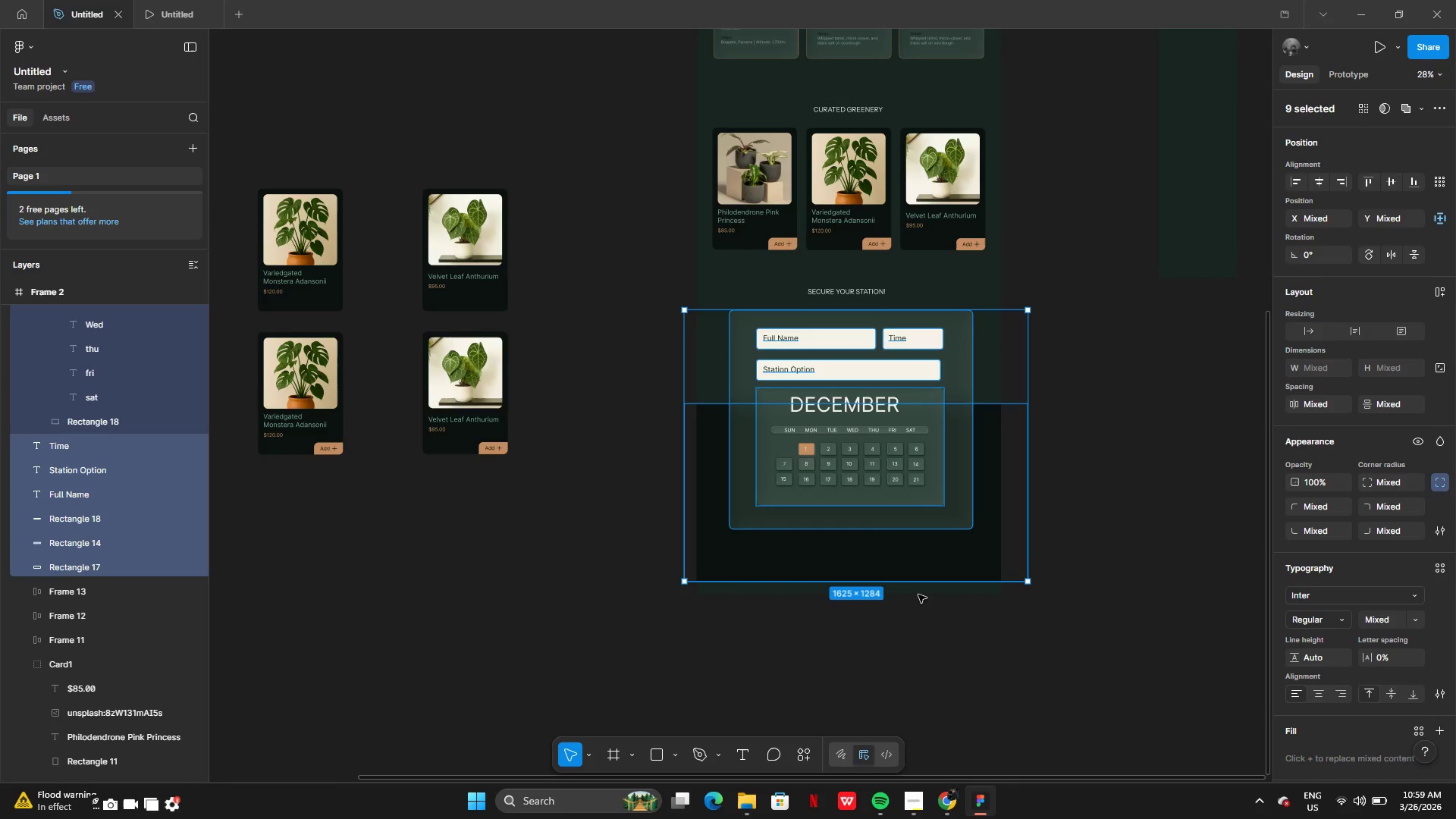 
left_click([918, 590])
 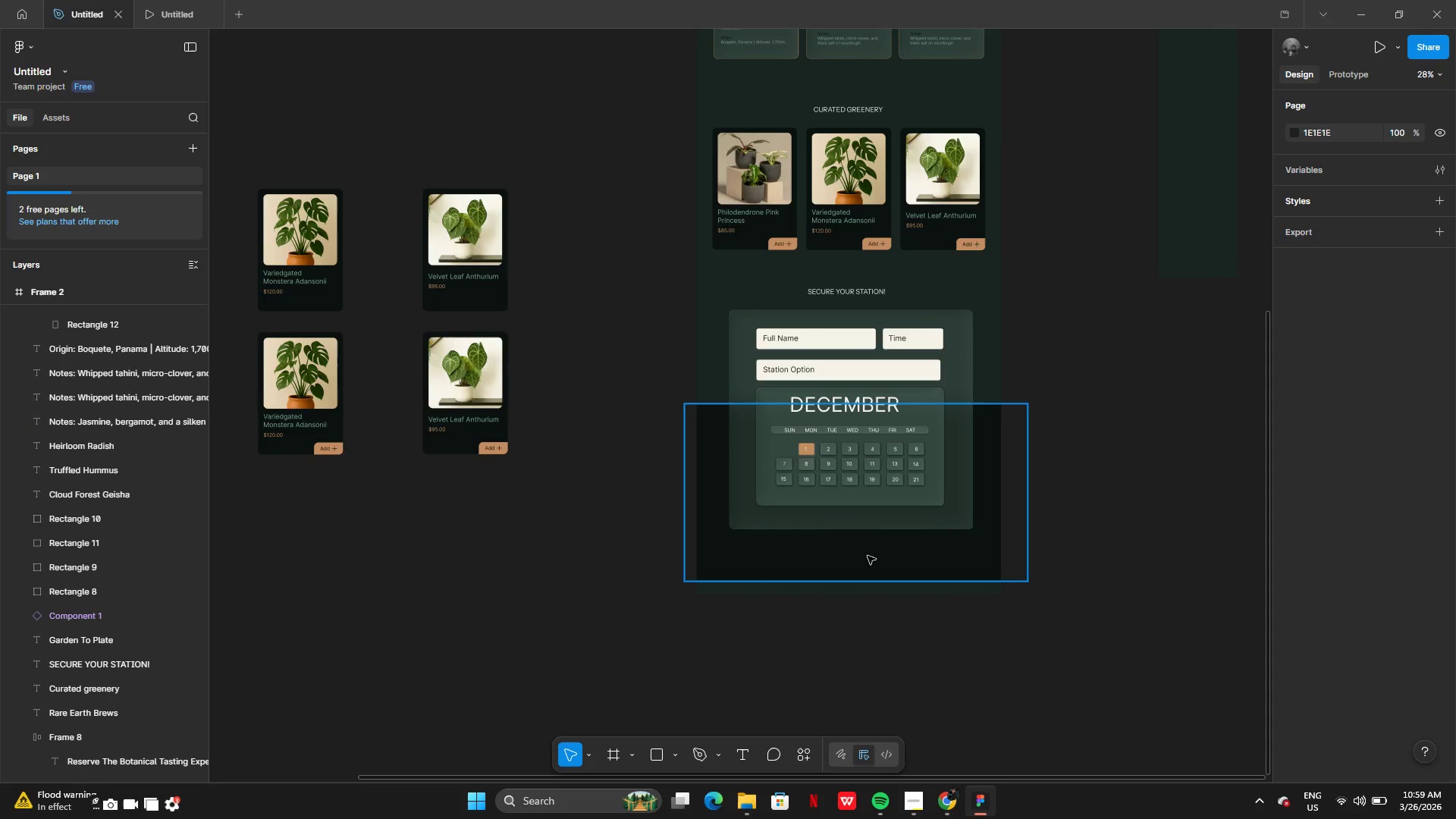 
left_click([868, 556])
 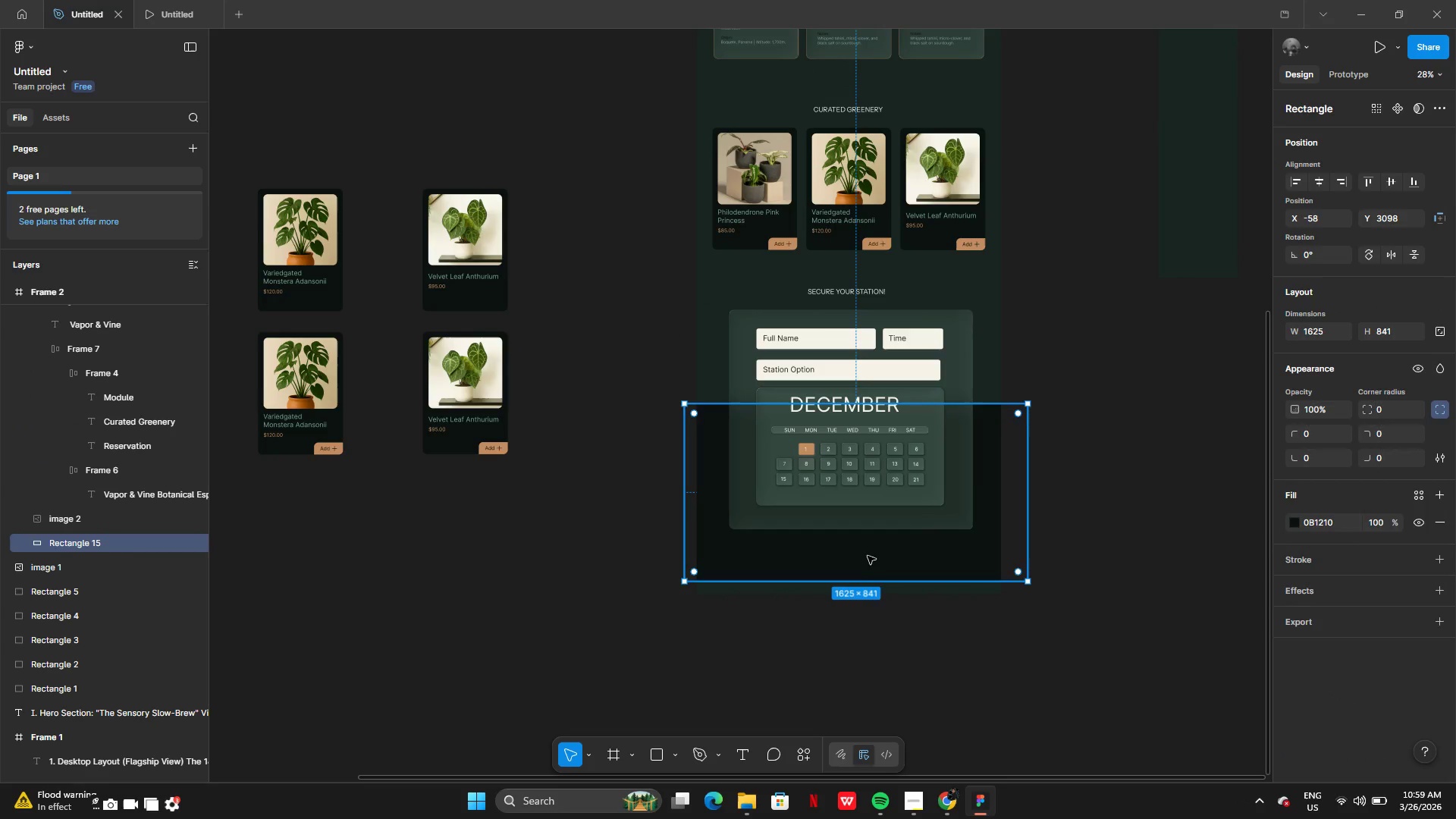 
left_click_drag(start_coordinate=[868, 556], to_coordinate=[868, 538])
 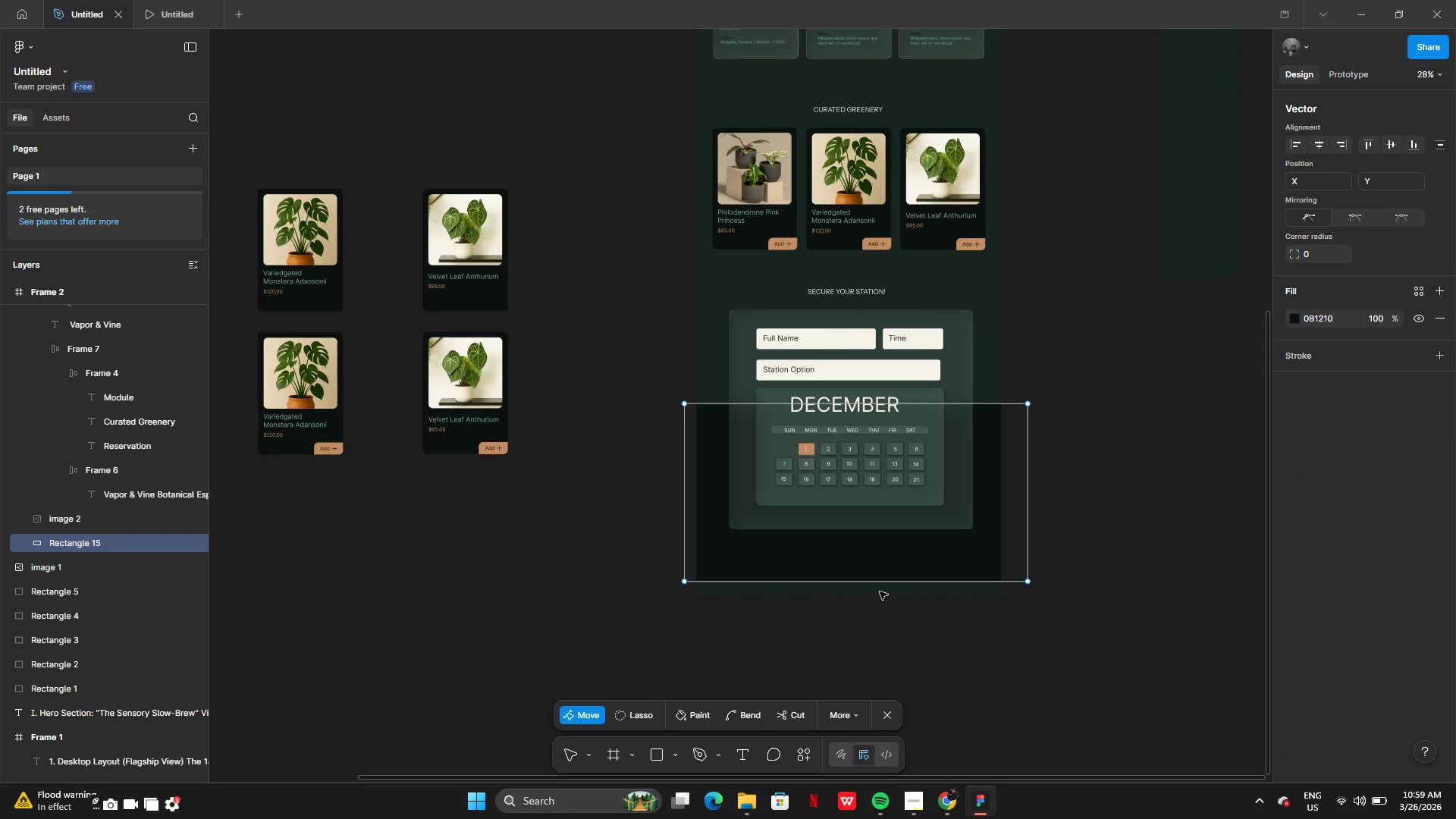 
double_click([880, 592])
 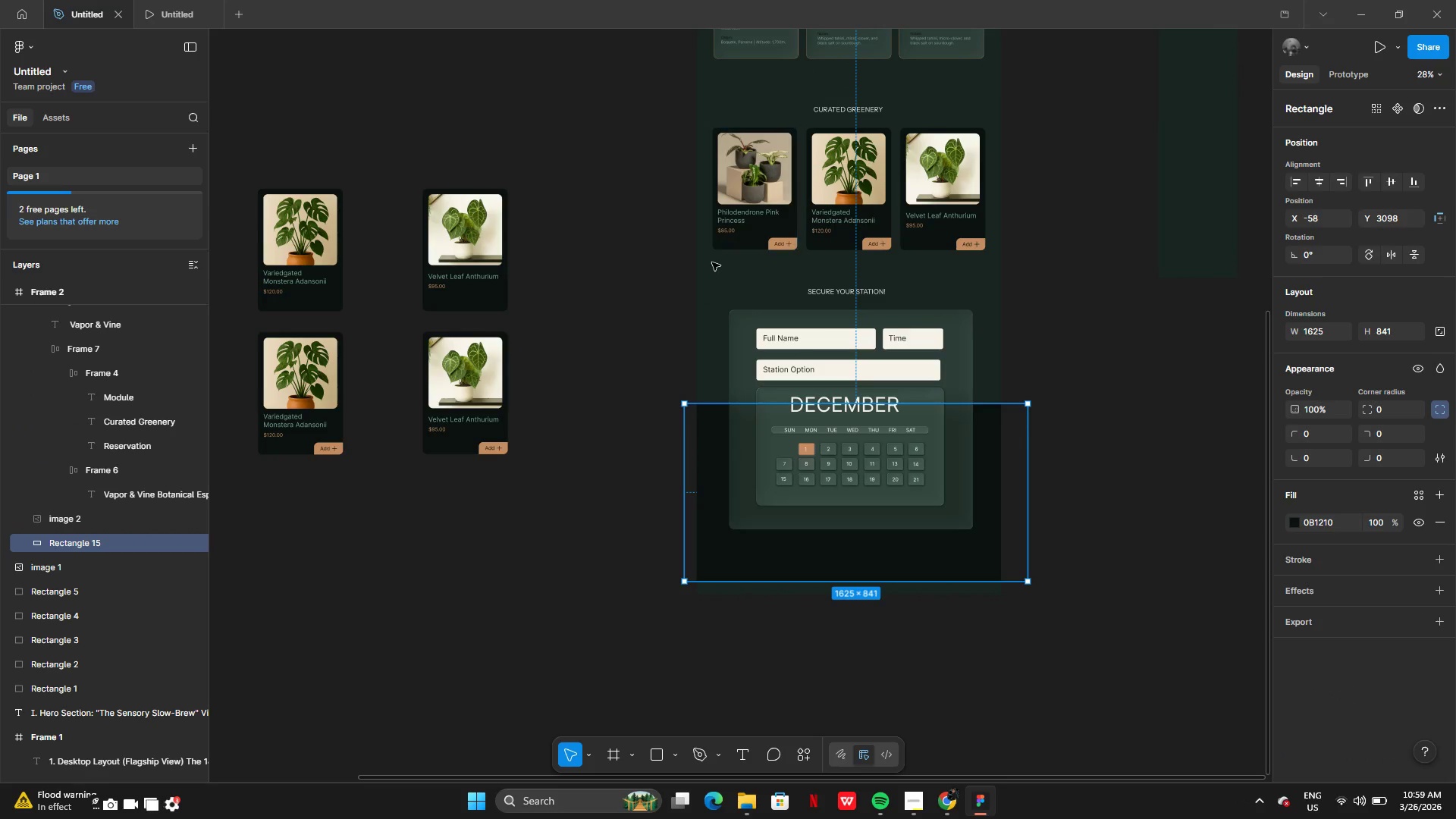 
double_click([713, 267])
 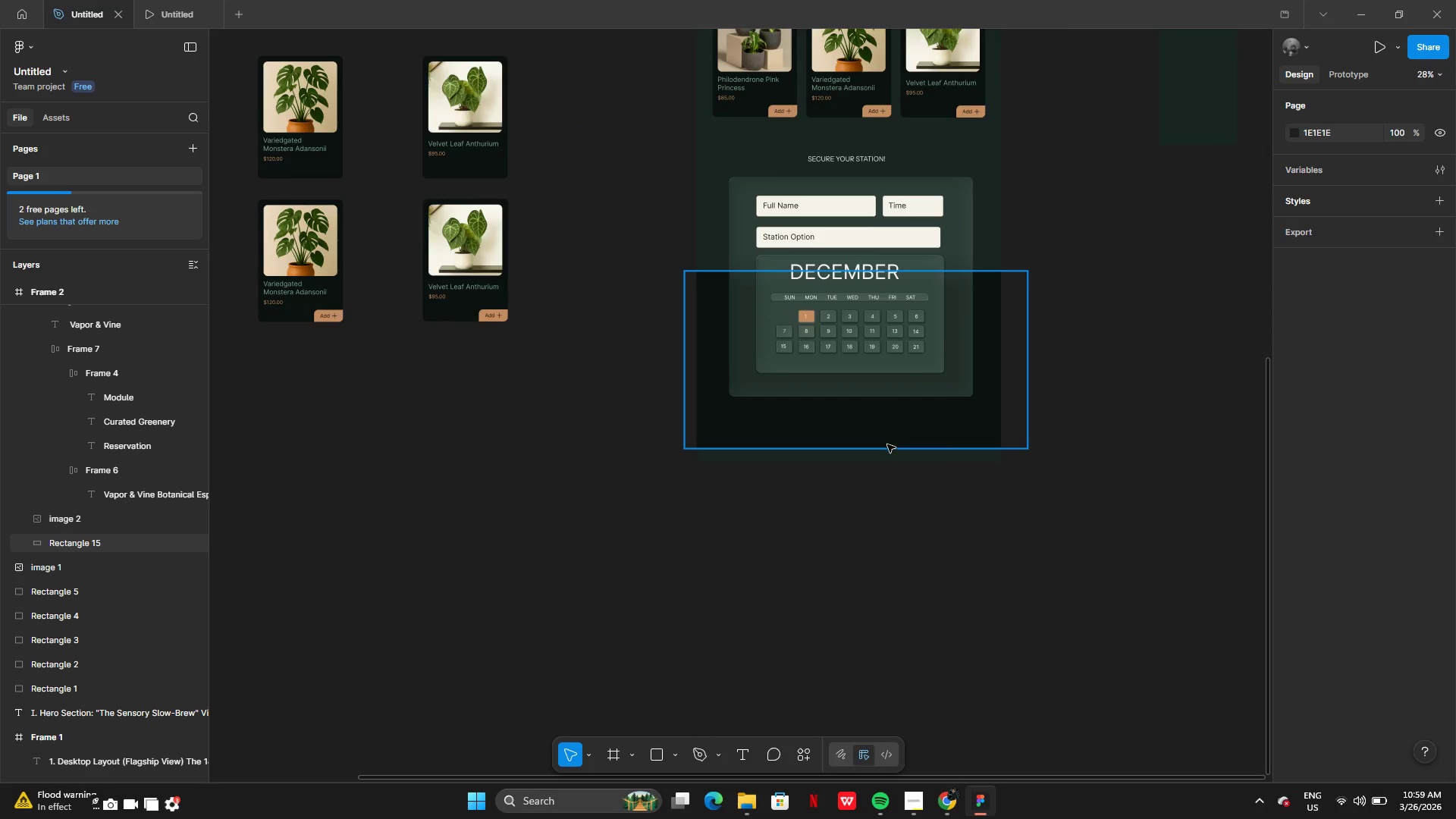 
left_click([886, 450])
 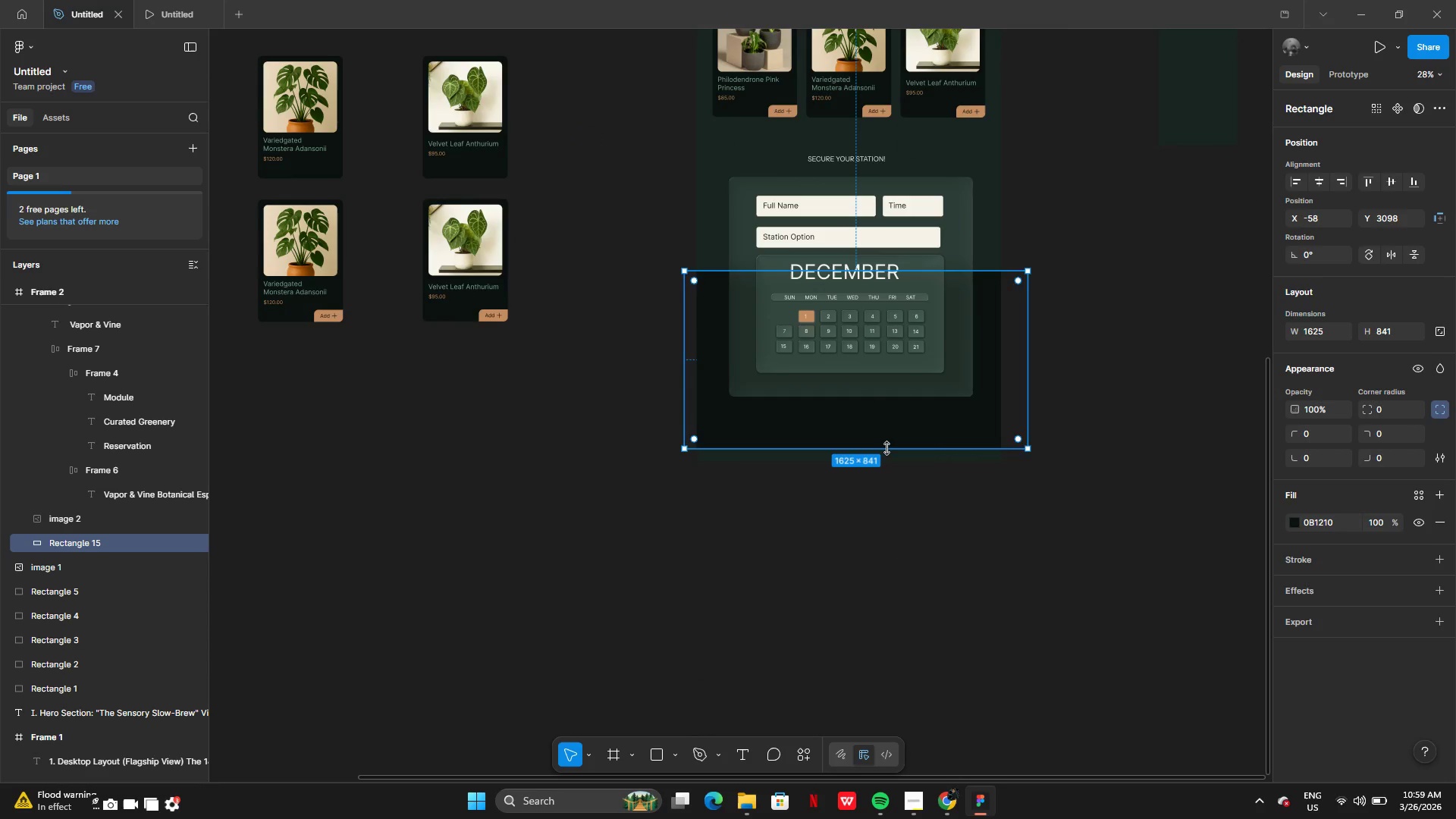 
left_click_drag(start_coordinate=[886, 448], to_coordinate=[894, 338])
 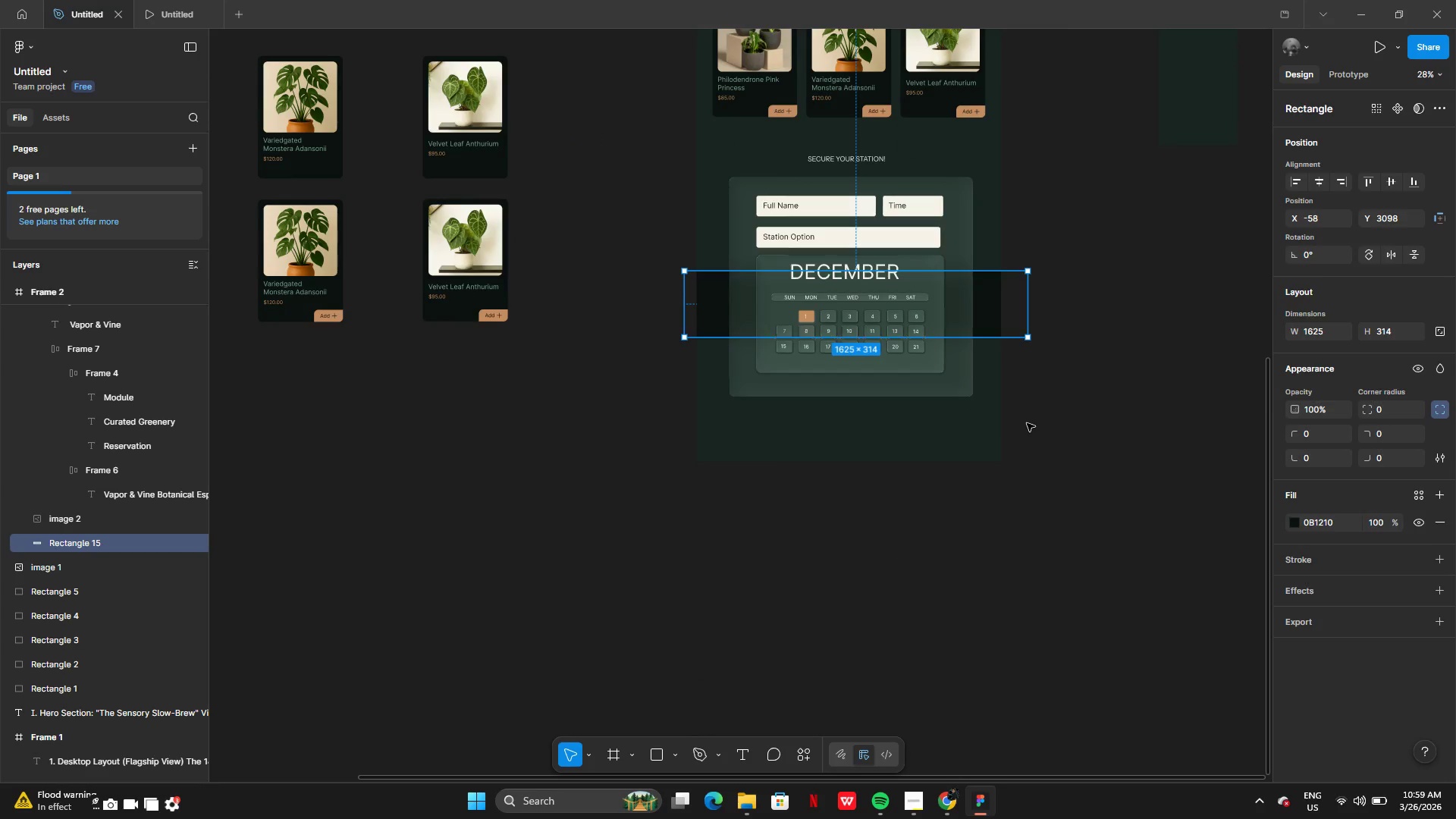 
left_click([1027, 423])
 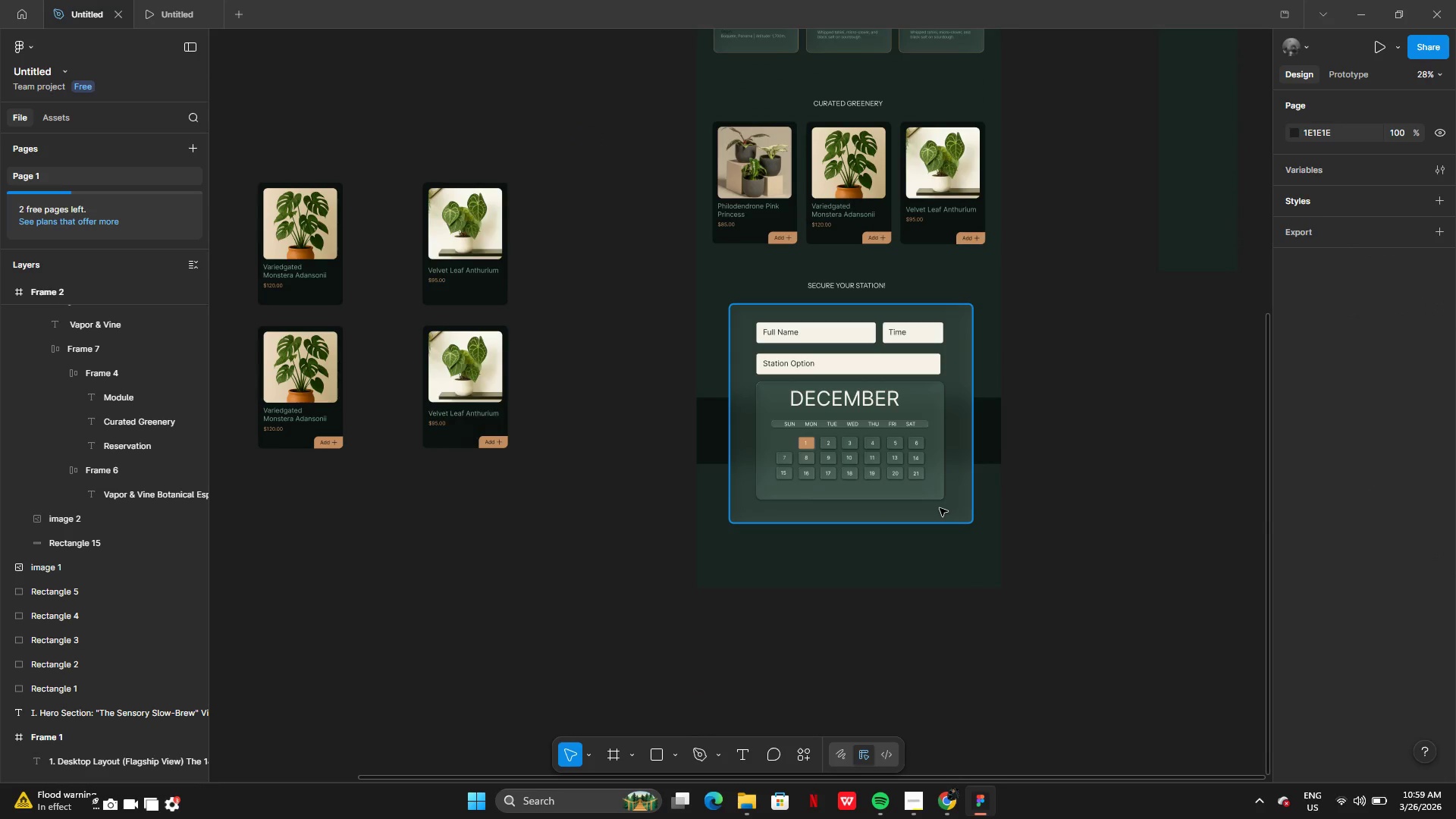 
left_click([929, 545])
 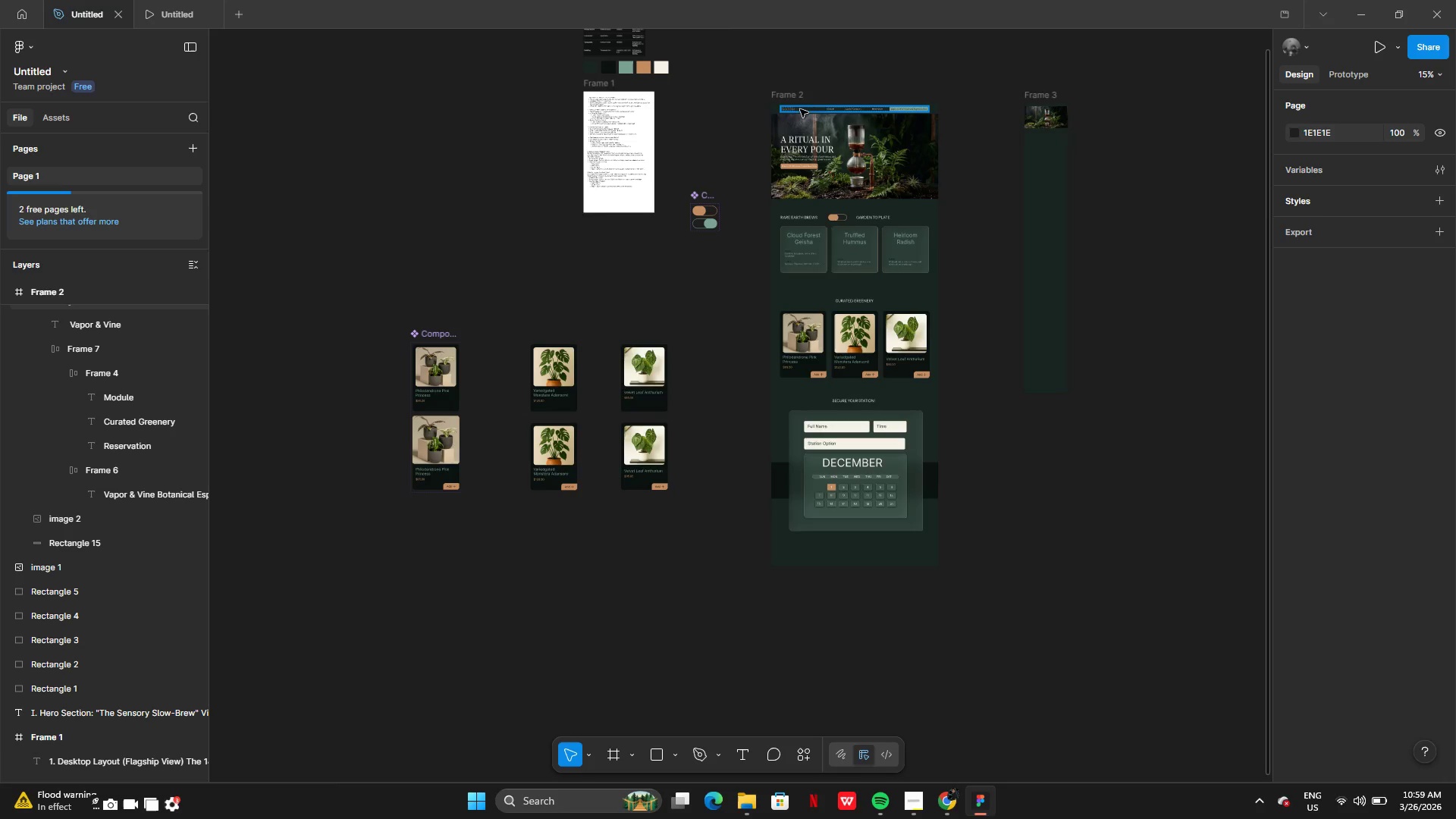 
left_click([790, 96])
 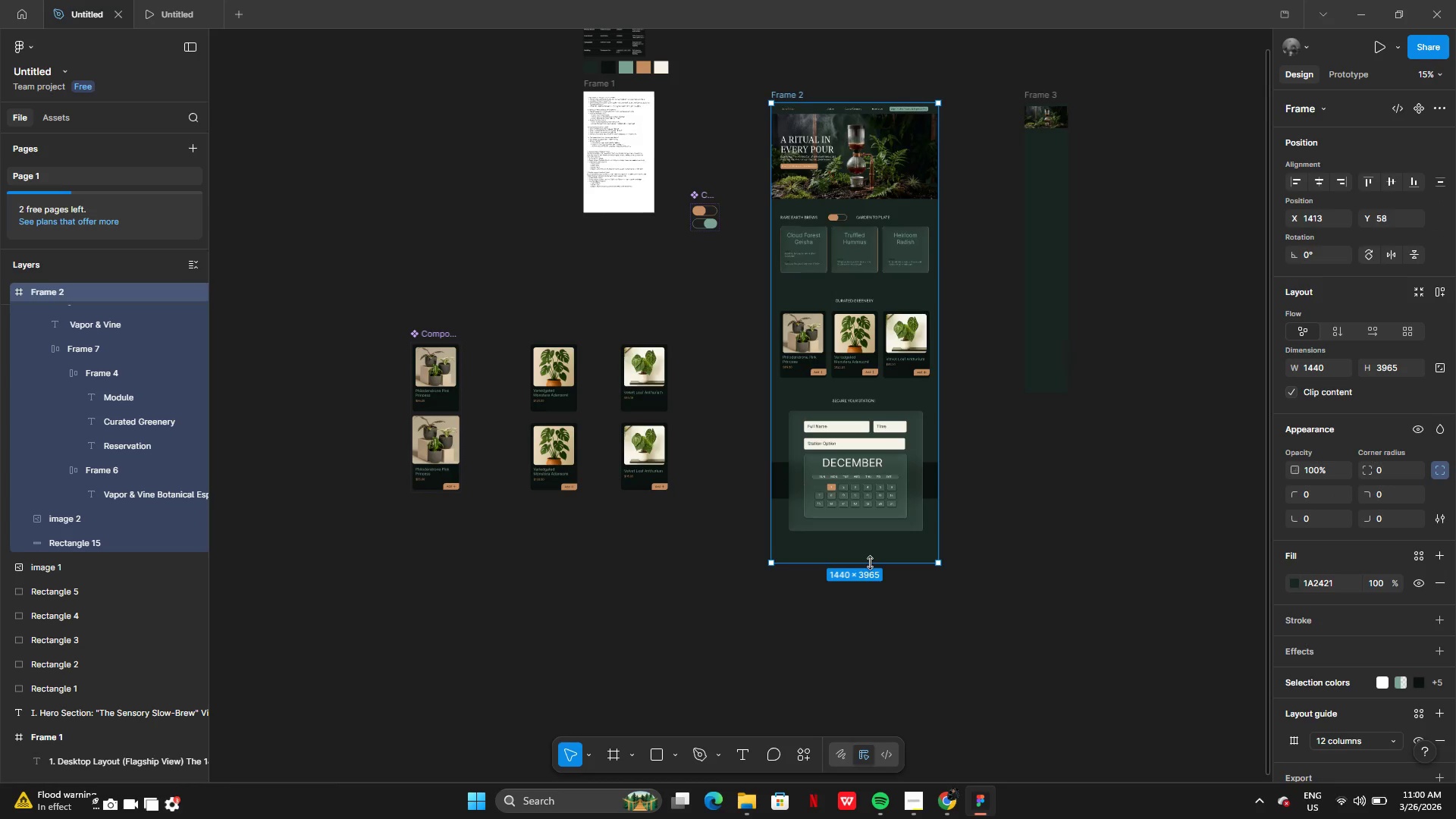 
key(Control+Z)
 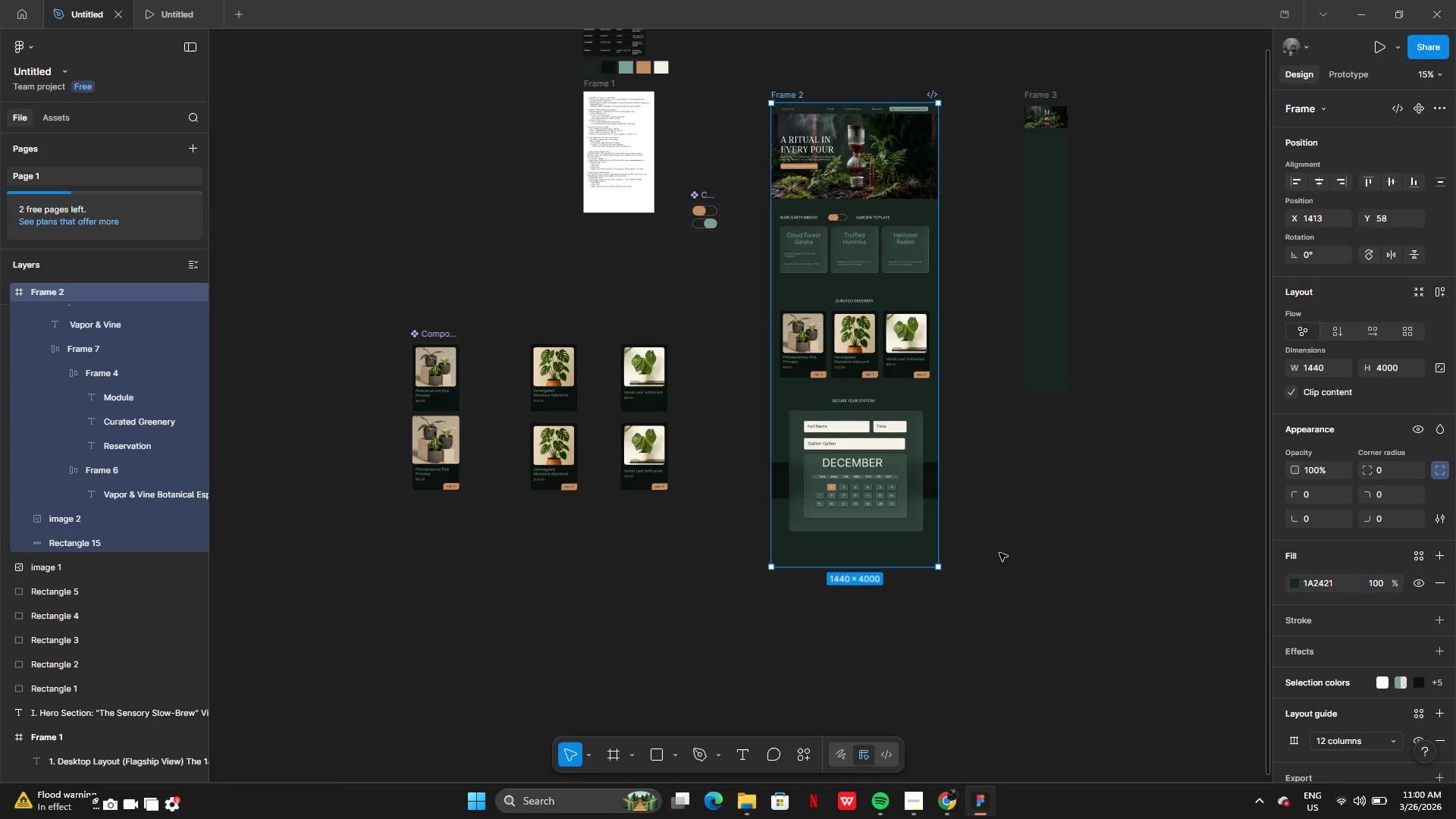 
left_click([999, 553])
 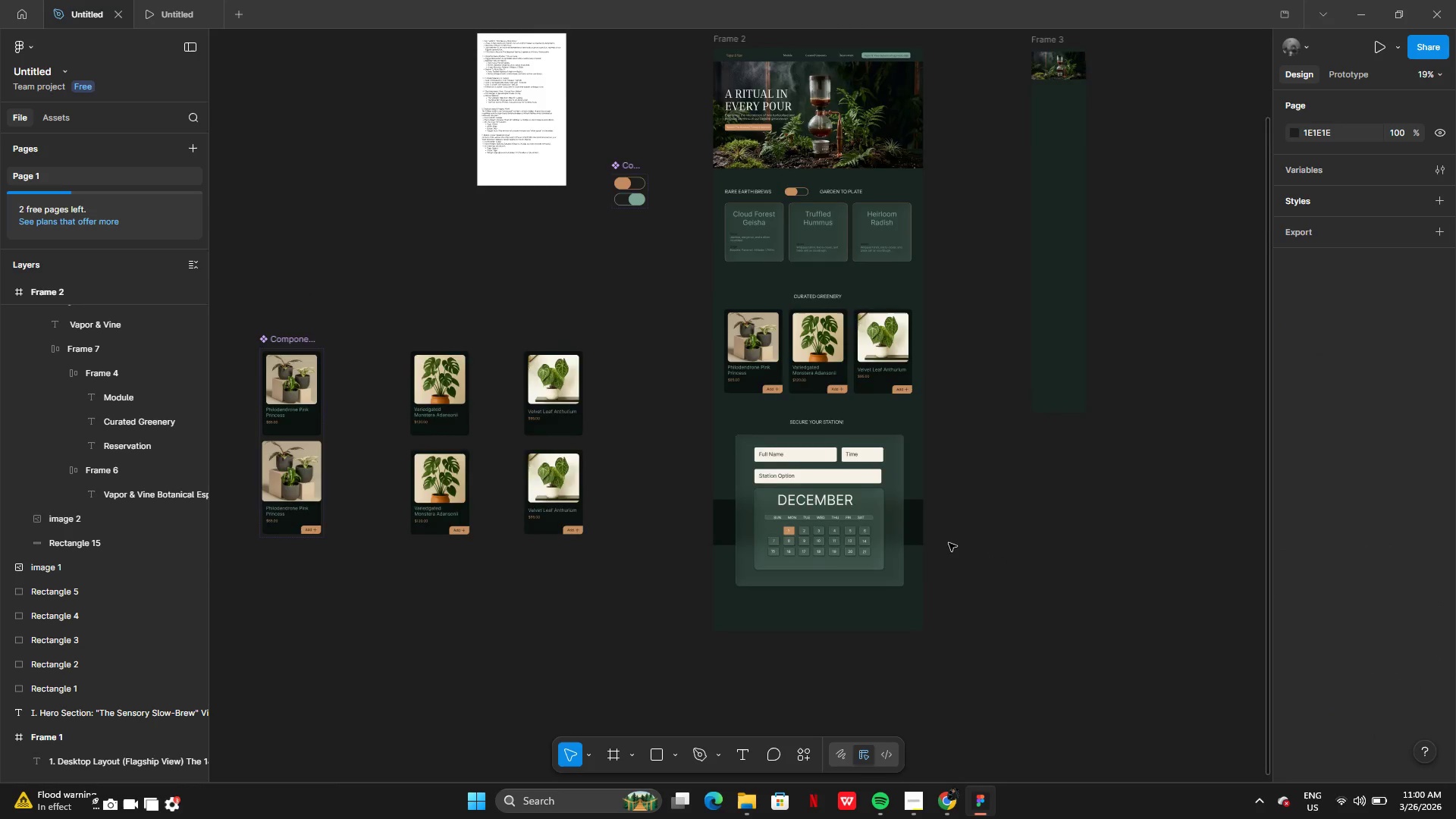 
left_click([904, 529])
 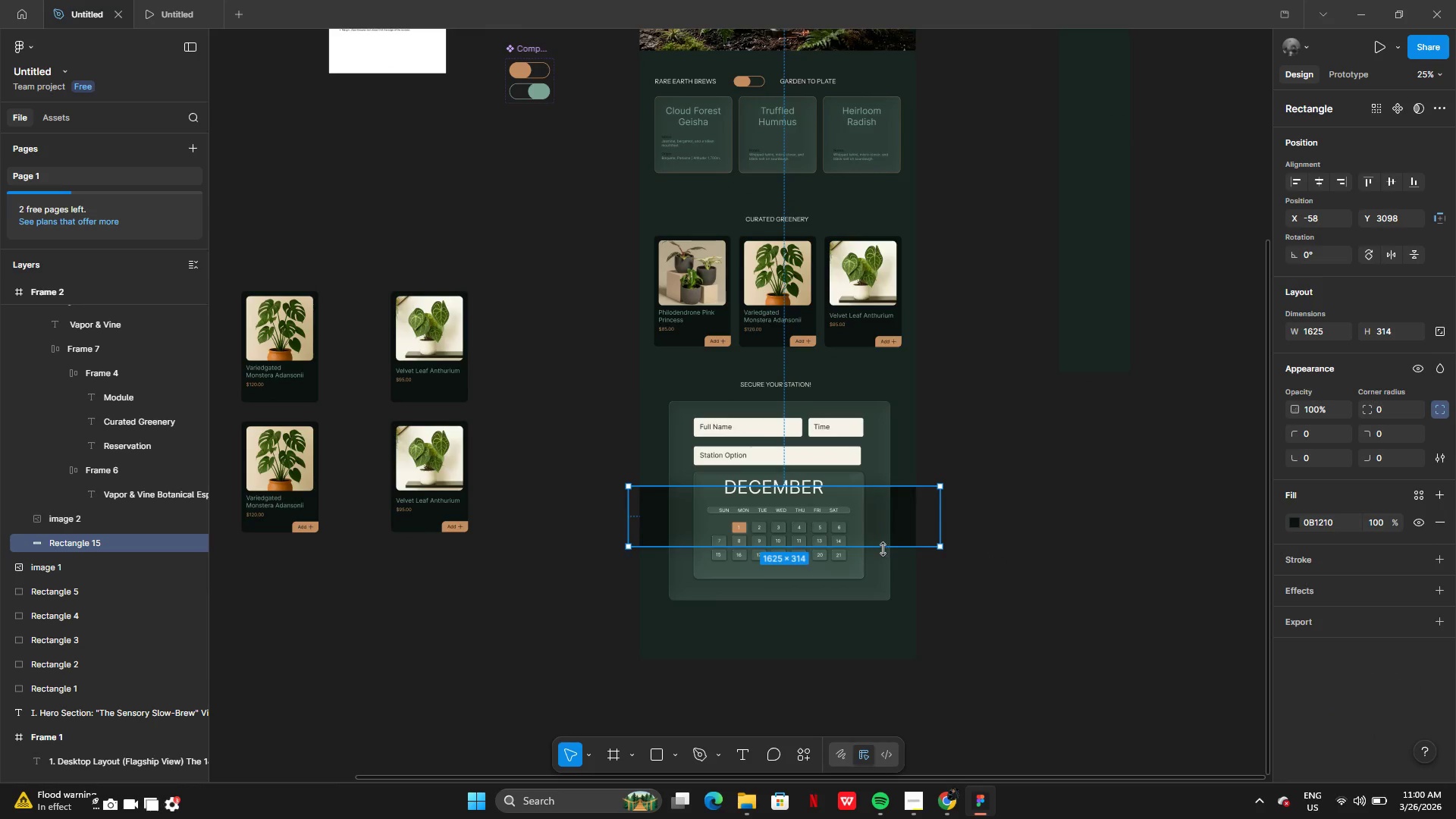 
left_click_drag(start_coordinate=[883, 546], to_coordinate=[871, 665])
 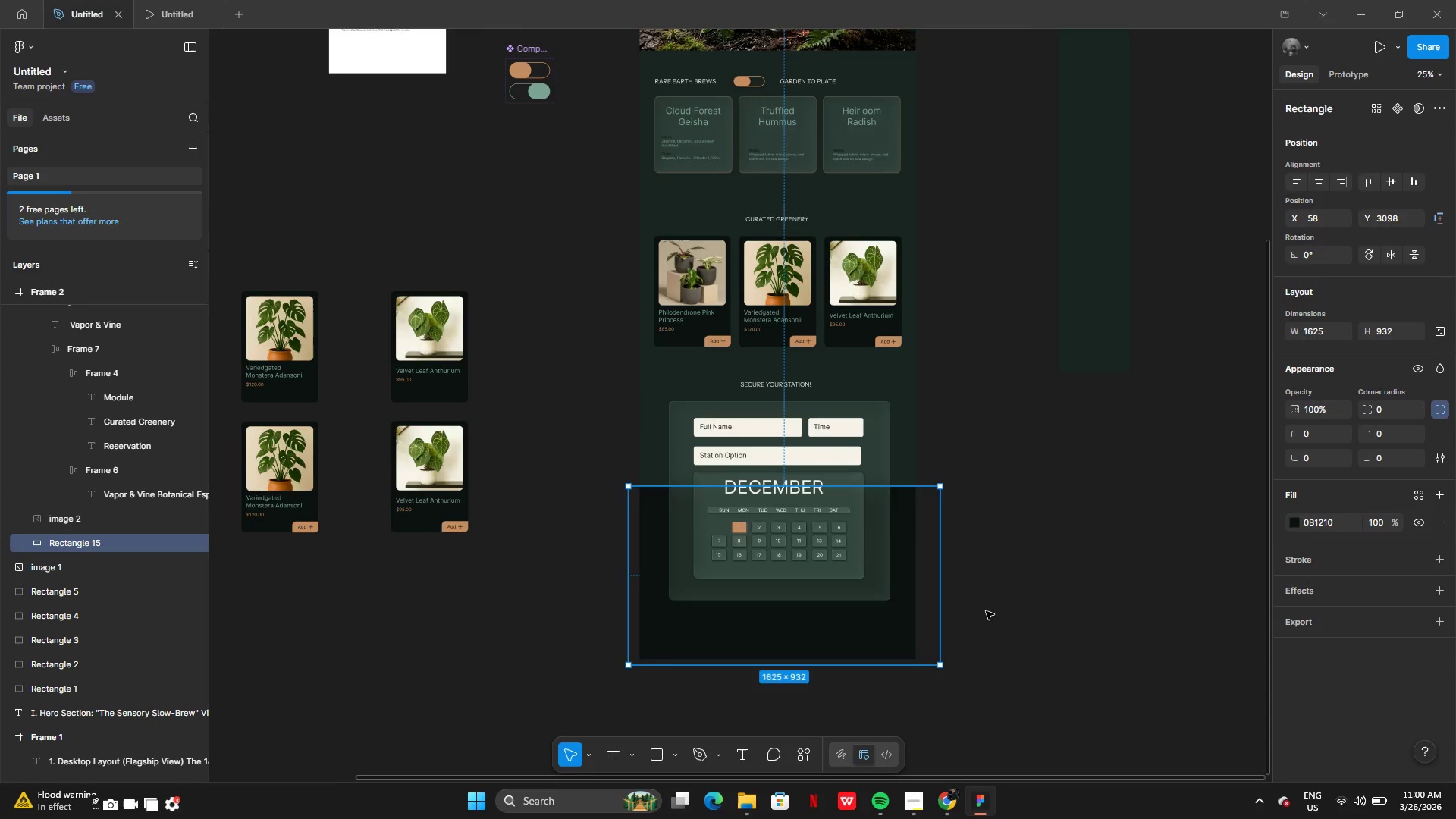 
left_click([987, 611])
 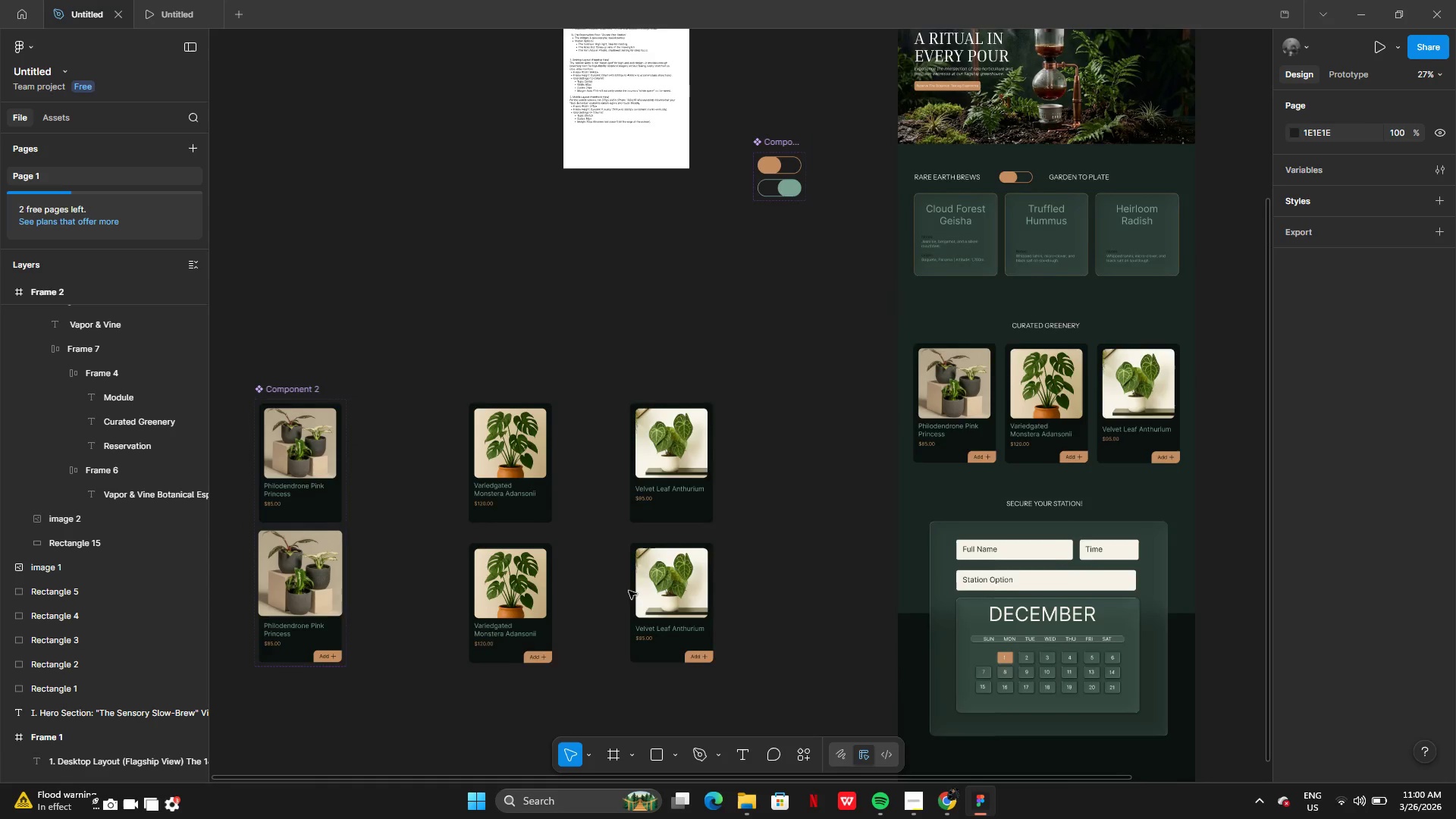 
left_click([919, 800])